 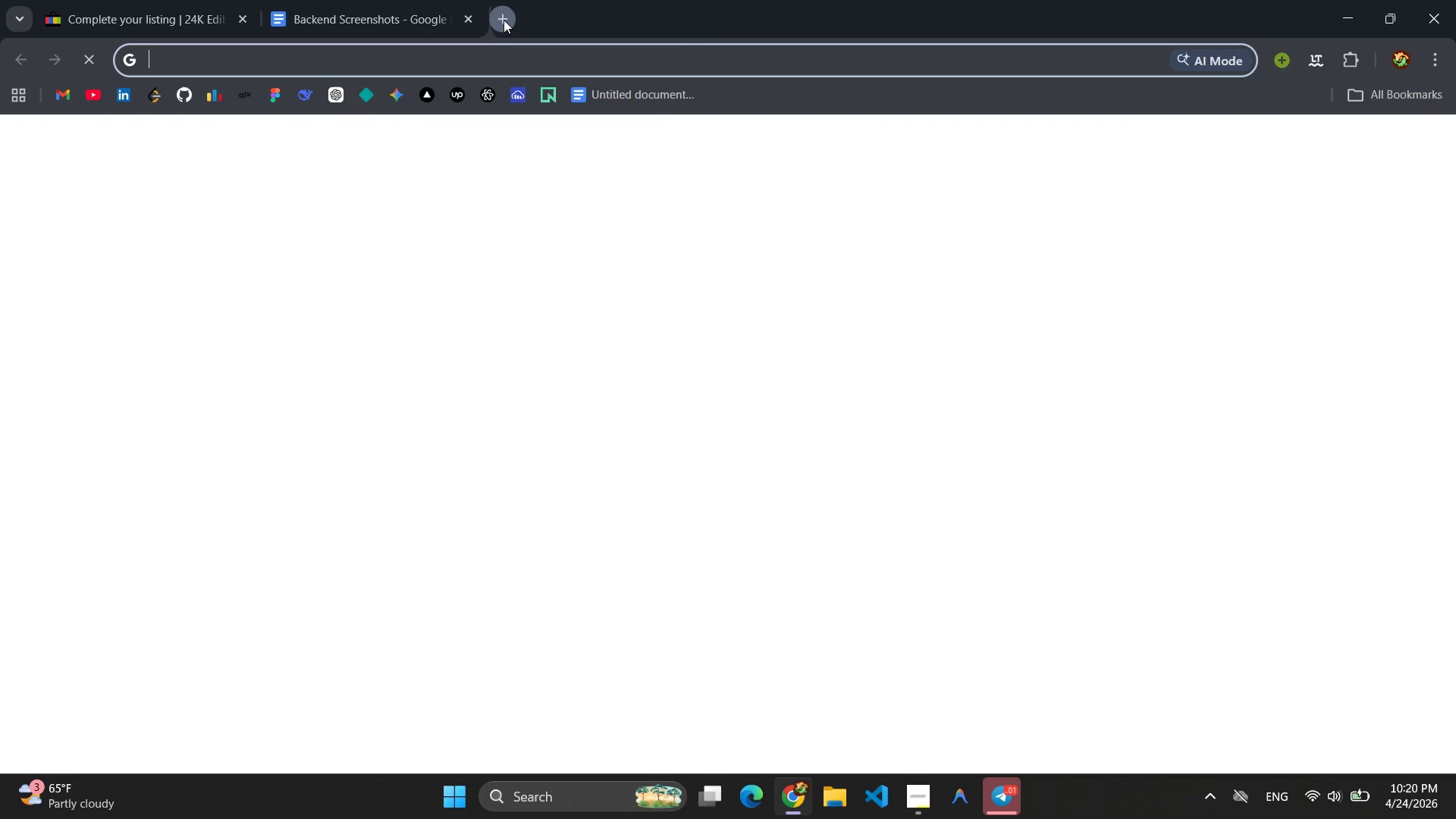 
type(isot)
key(Backspace)
key(Backspace)
 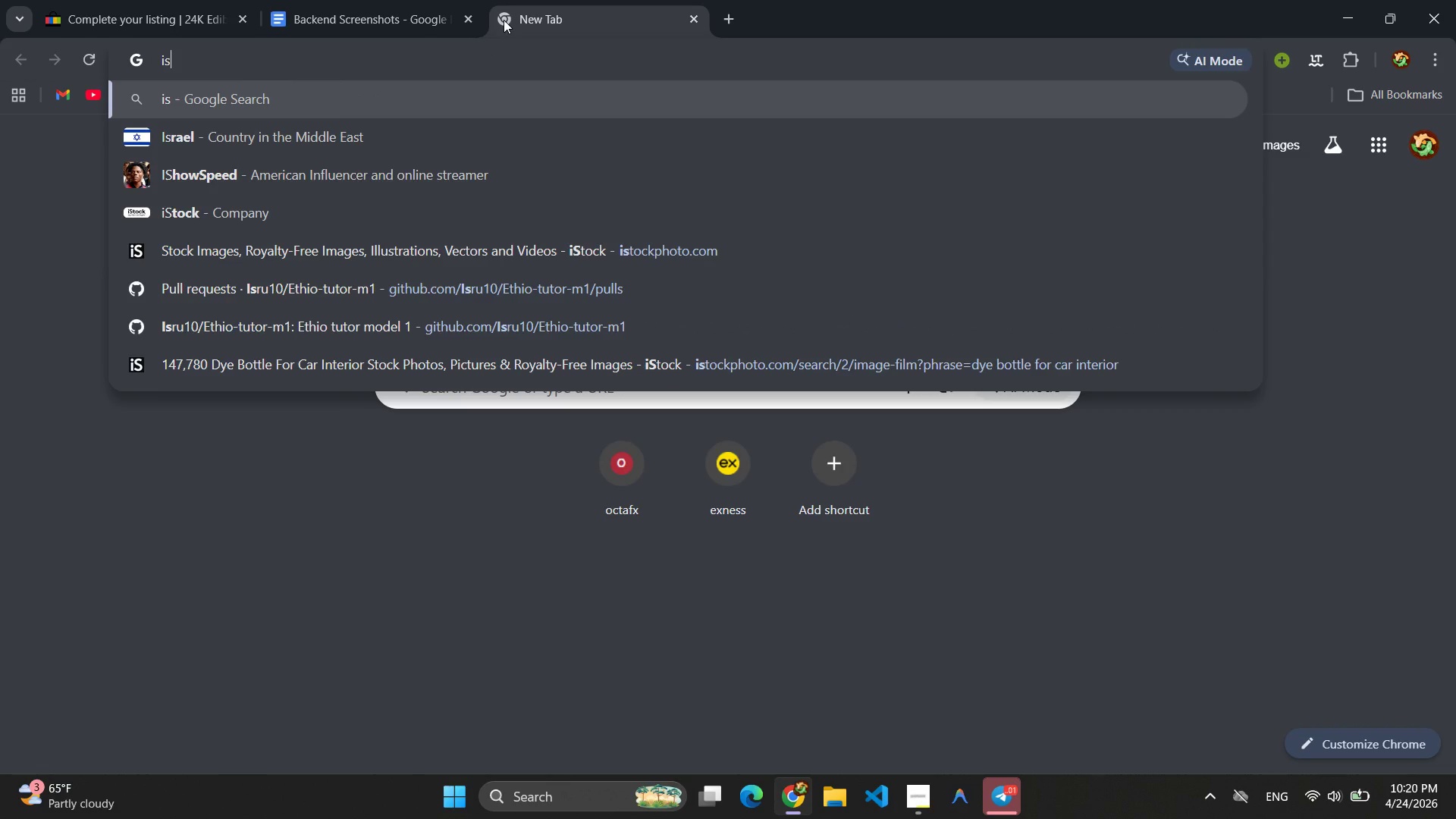 
left_click([260, 215])
 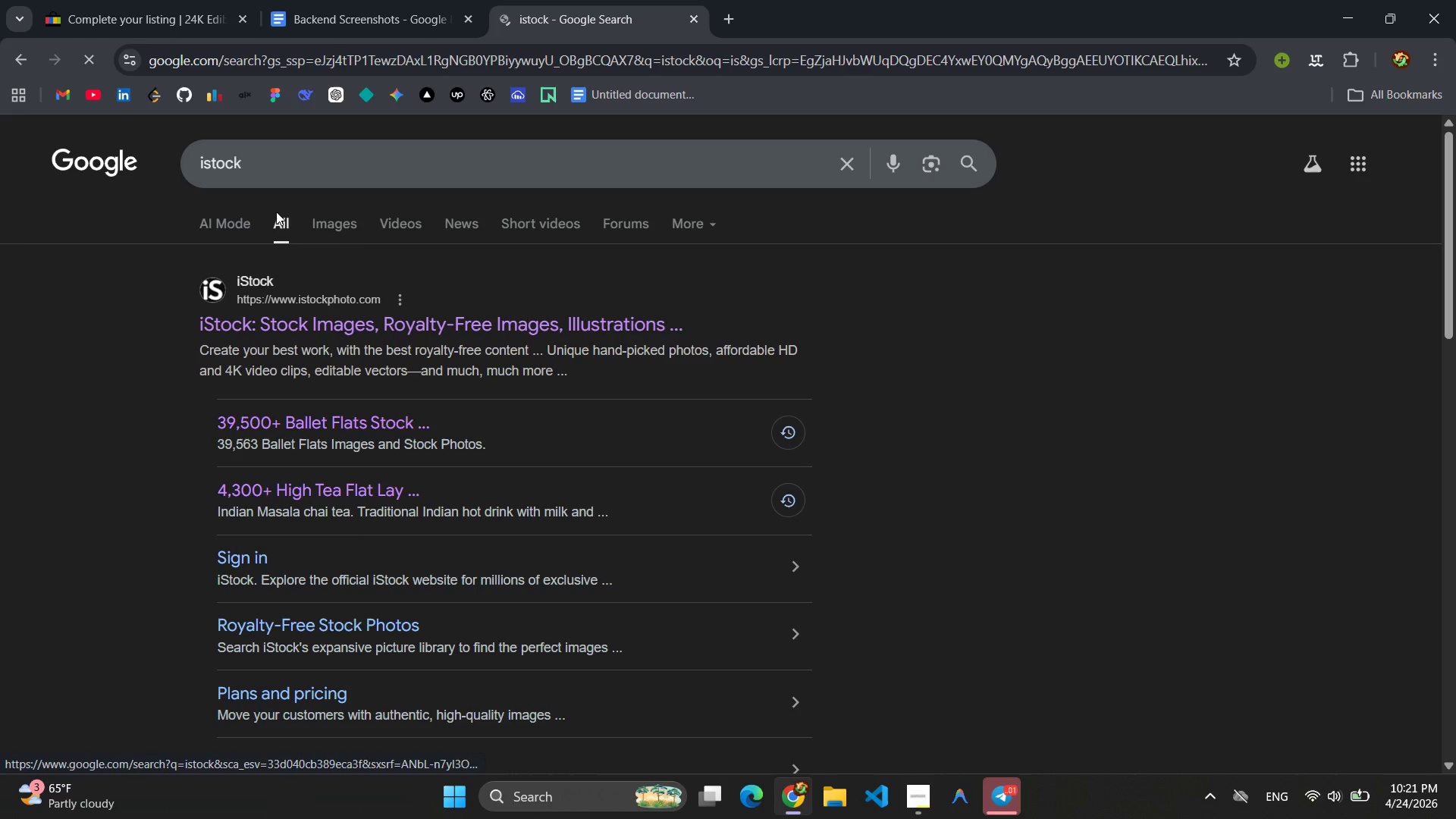 
left_click([332, 337])
 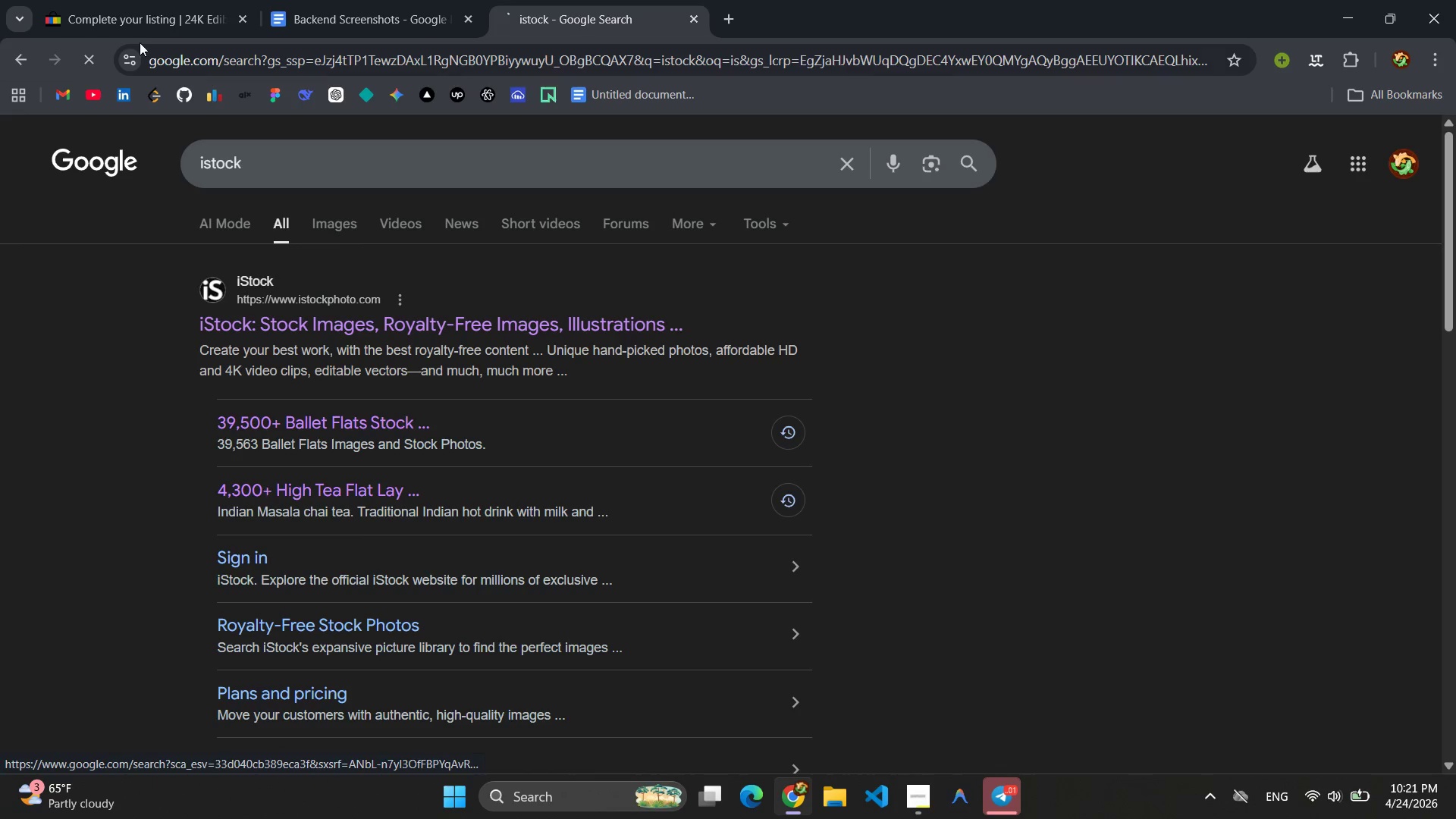 
left_click([112, 12])
 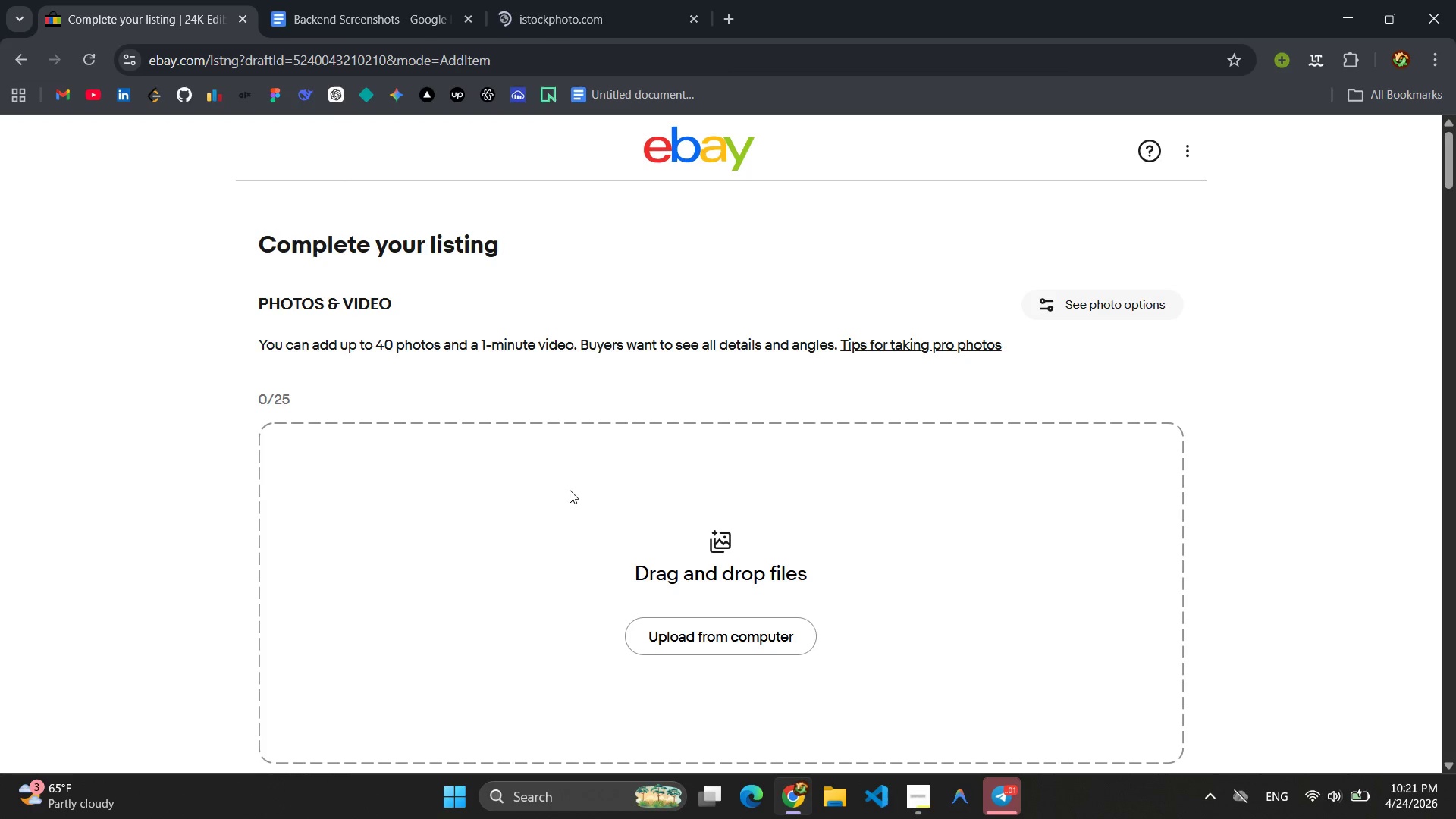 
scroll: coordinate [568, 399], scroll_direction: down, amount: 6.0
 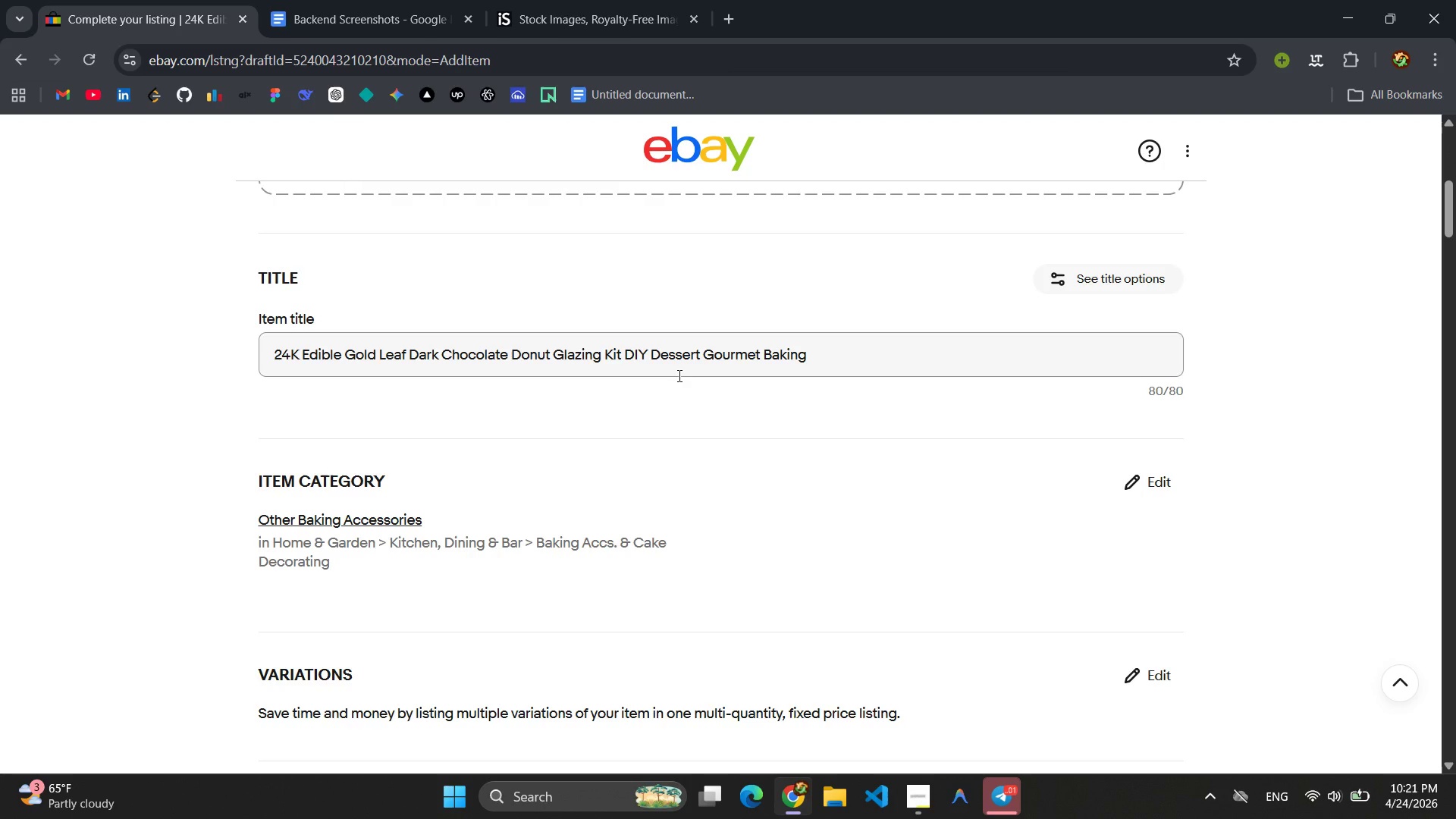 
wait(8.09)
 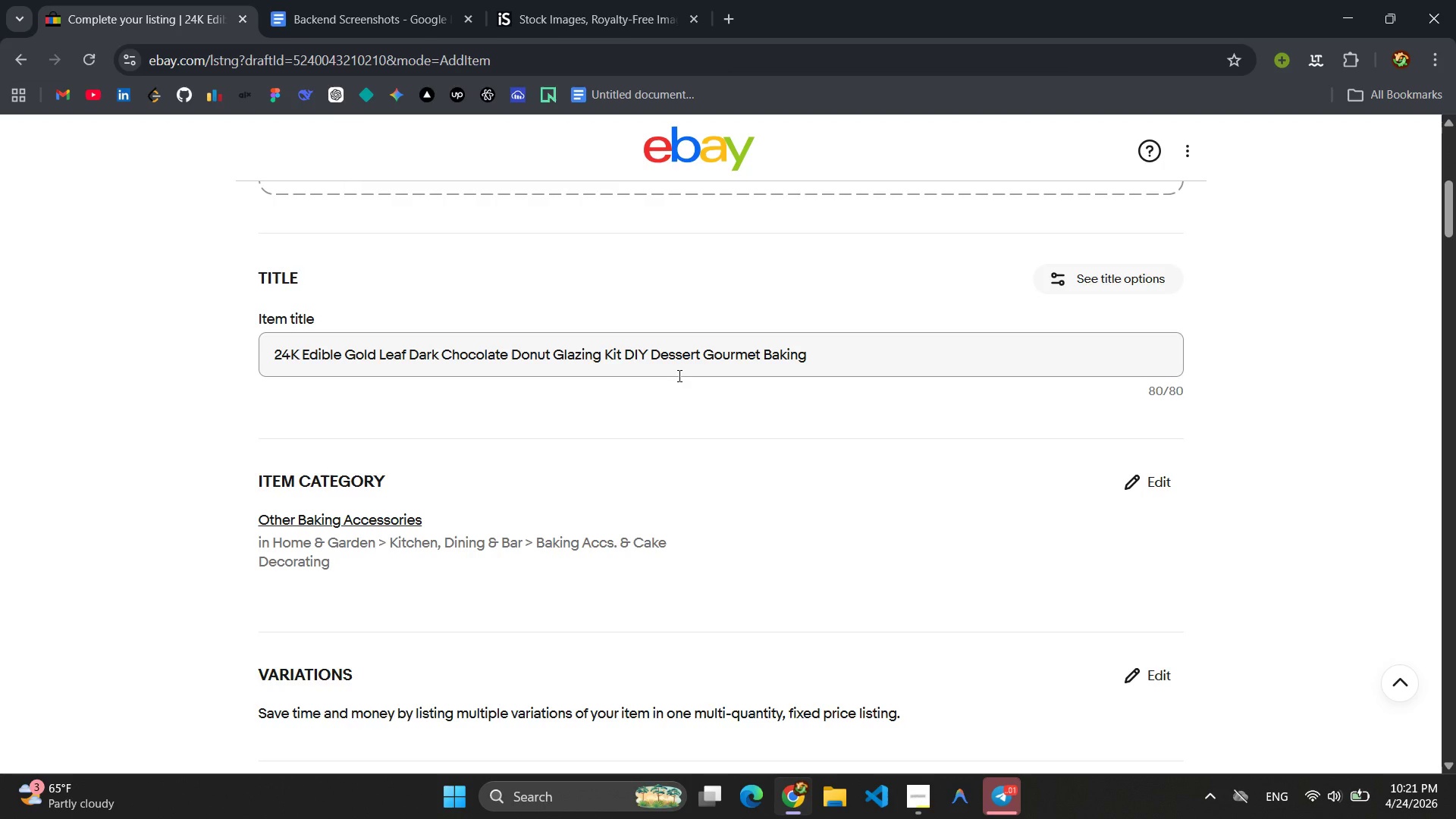 
left_click([581, 14])
 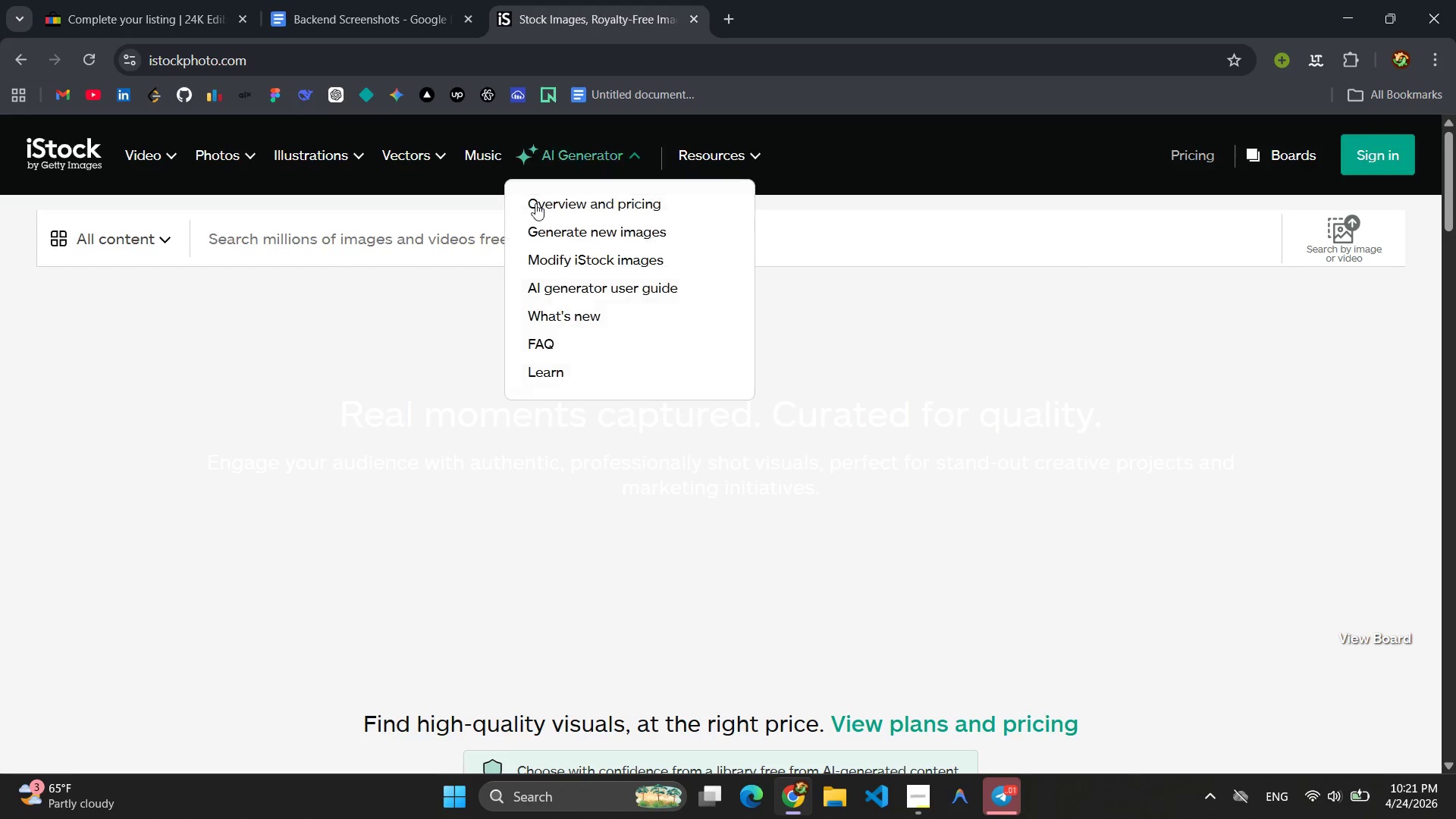 
left_click([523, 212])
 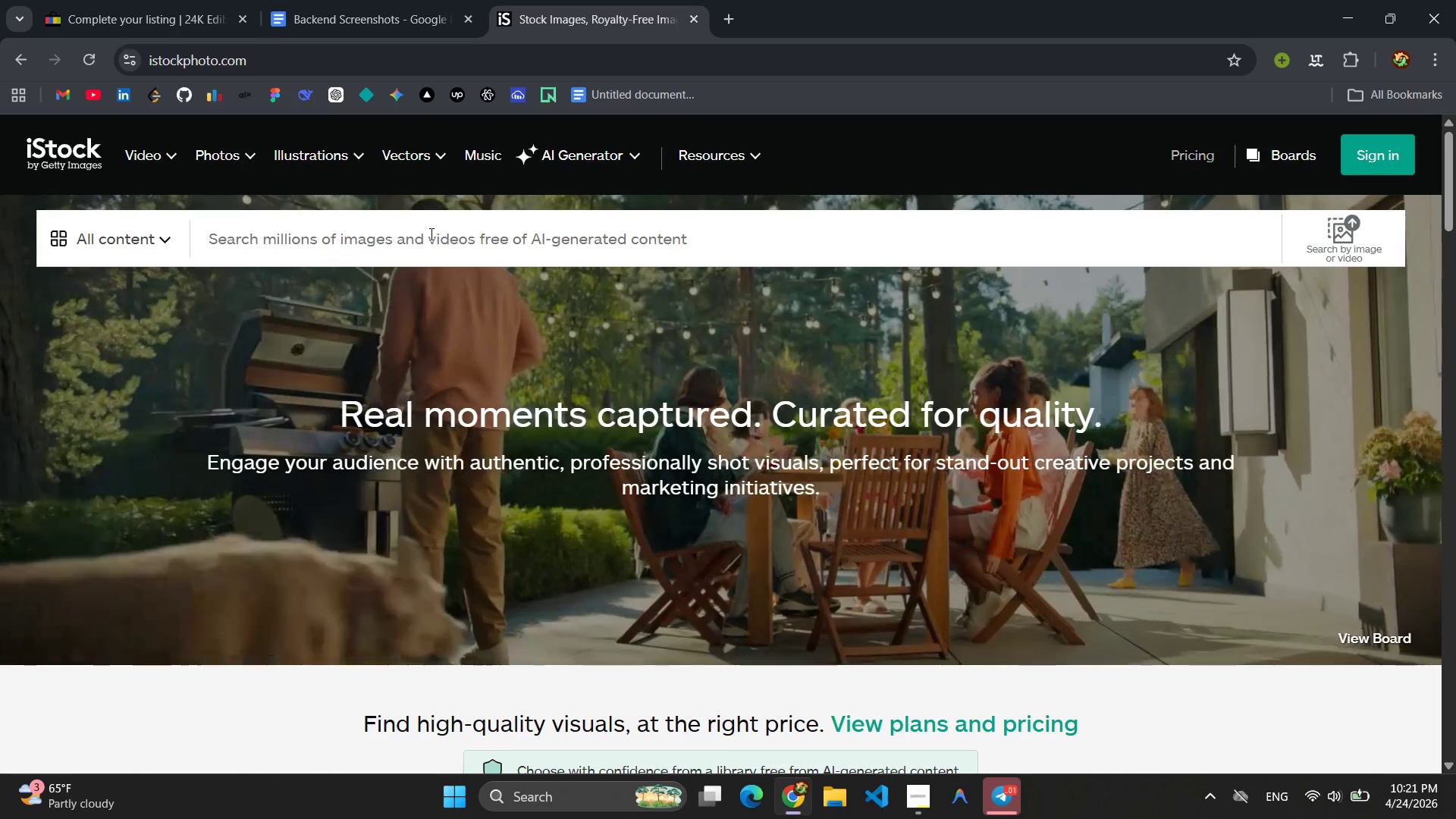 
left_click([419, 235])
 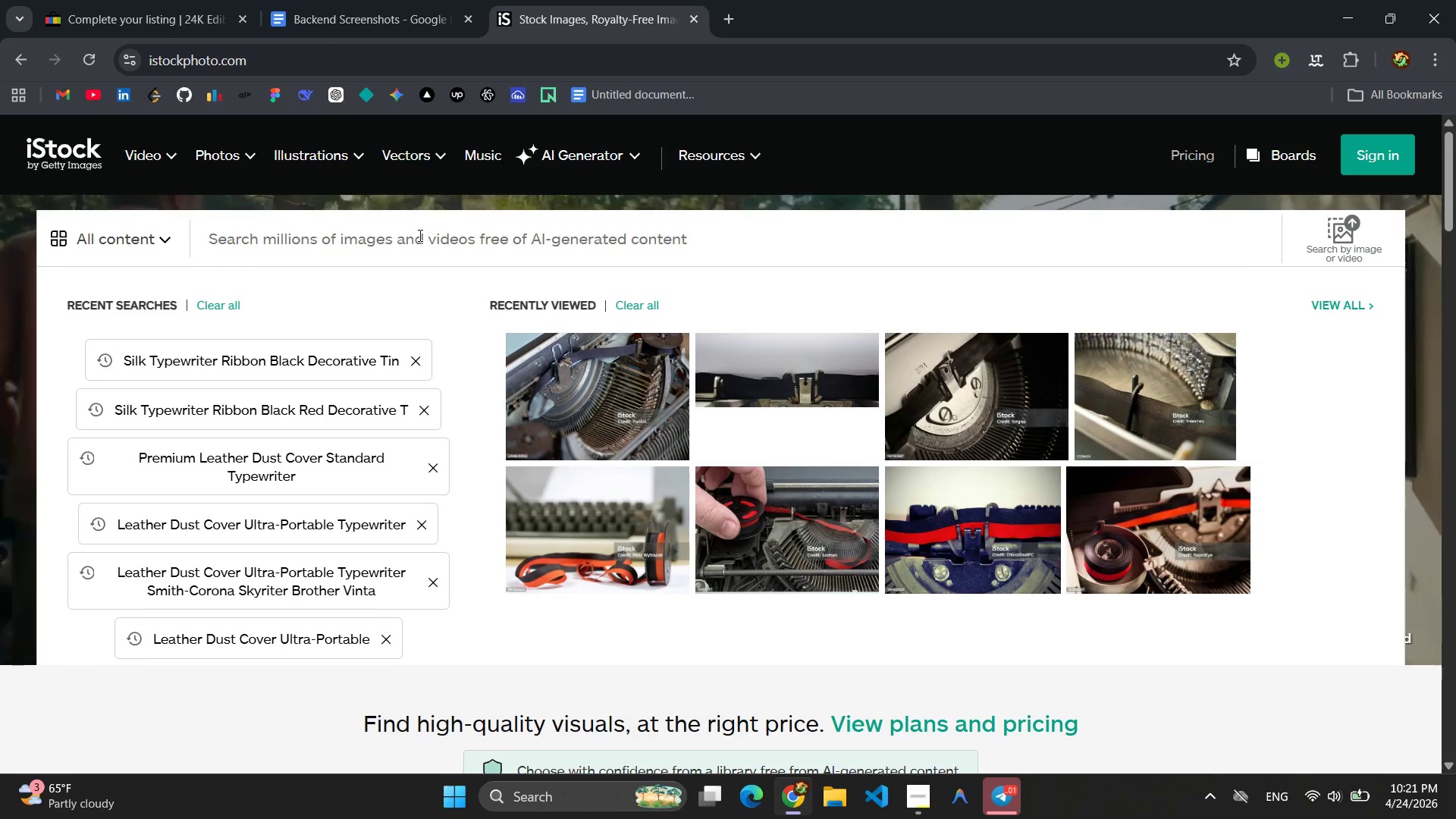 
type(24K Edible Gold Leaf )
 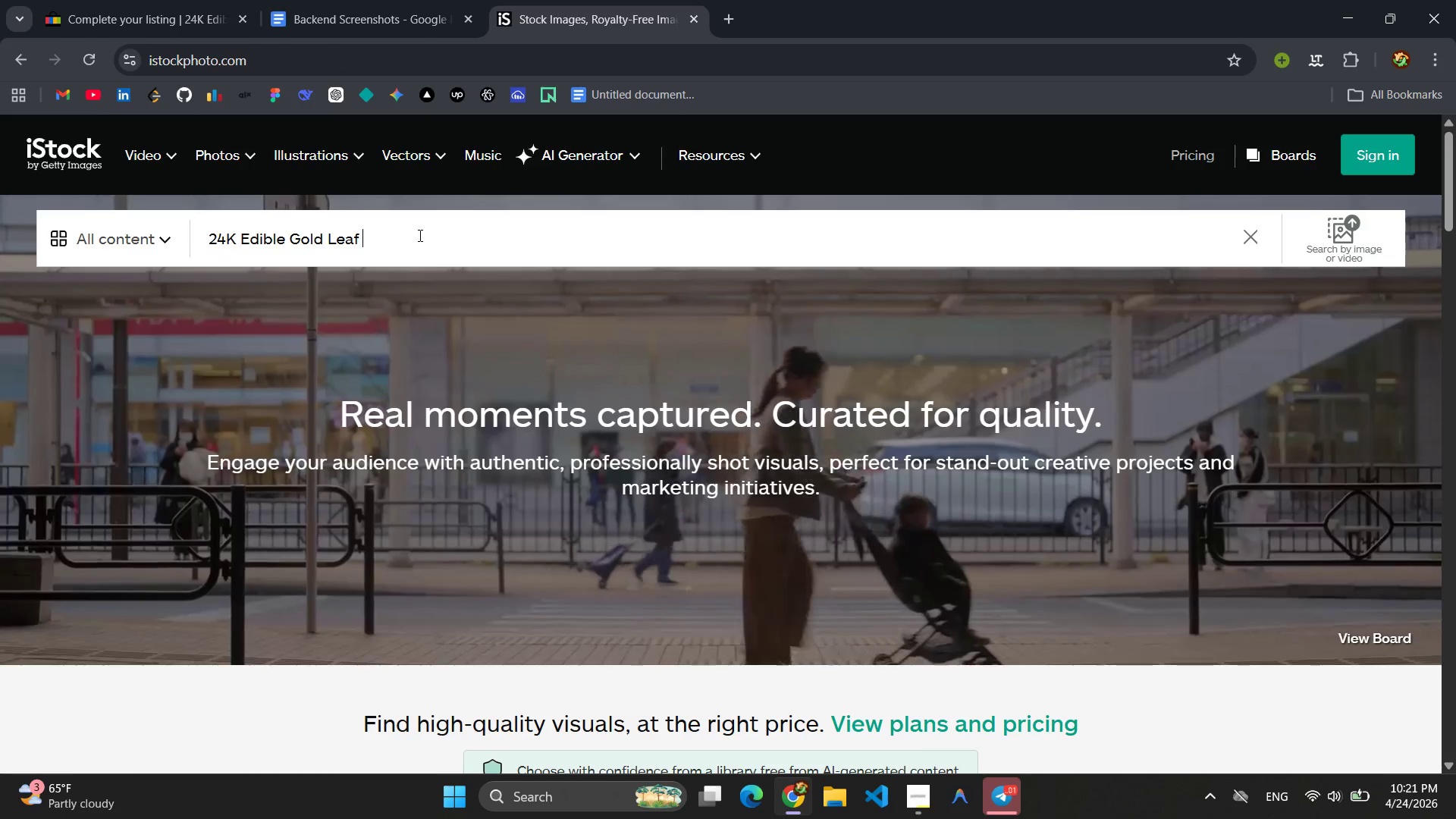 
key(Enter)
 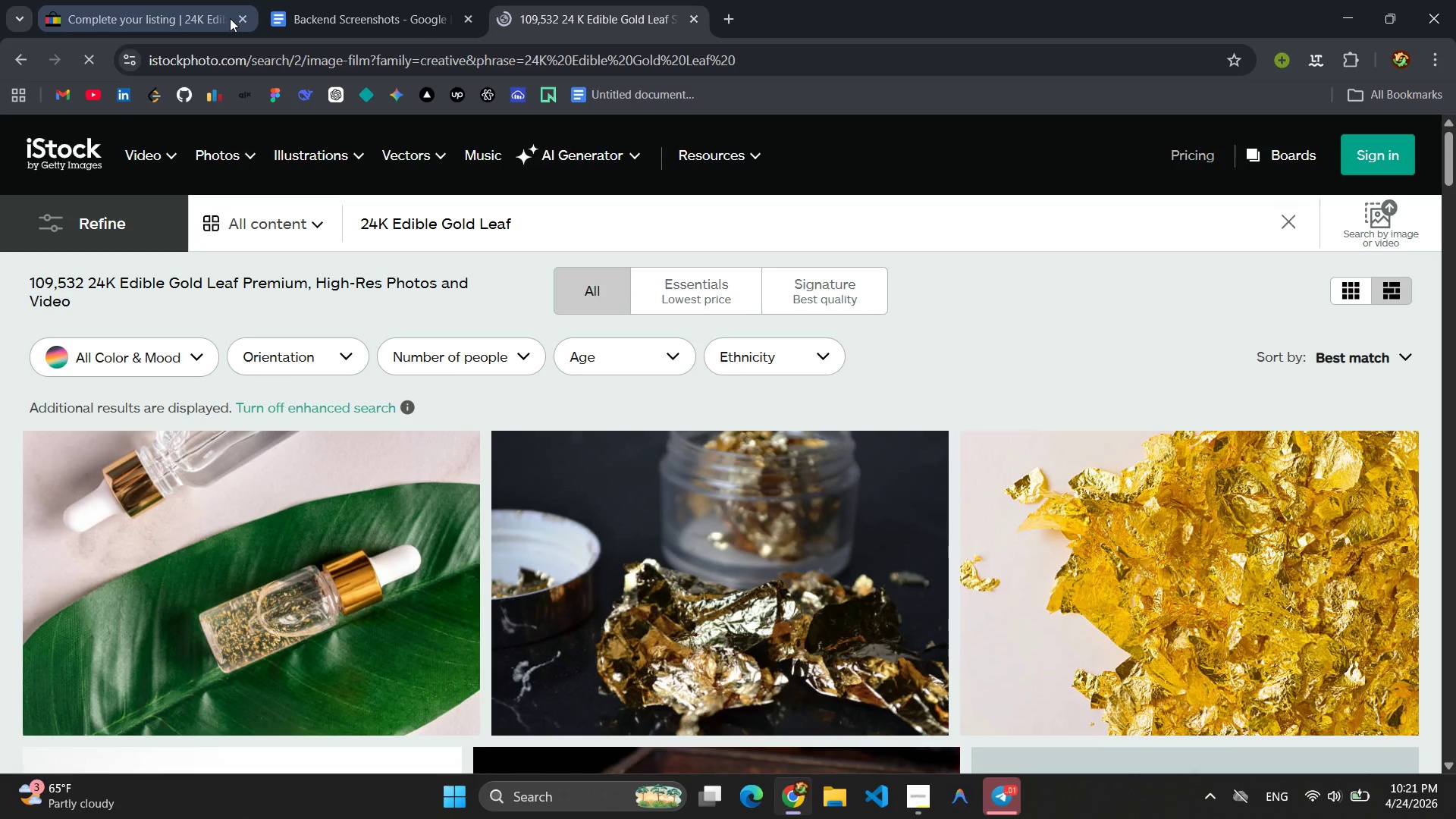 
scroll: coordinate [487, 314], scroll_direction: down, amount: 5.0
 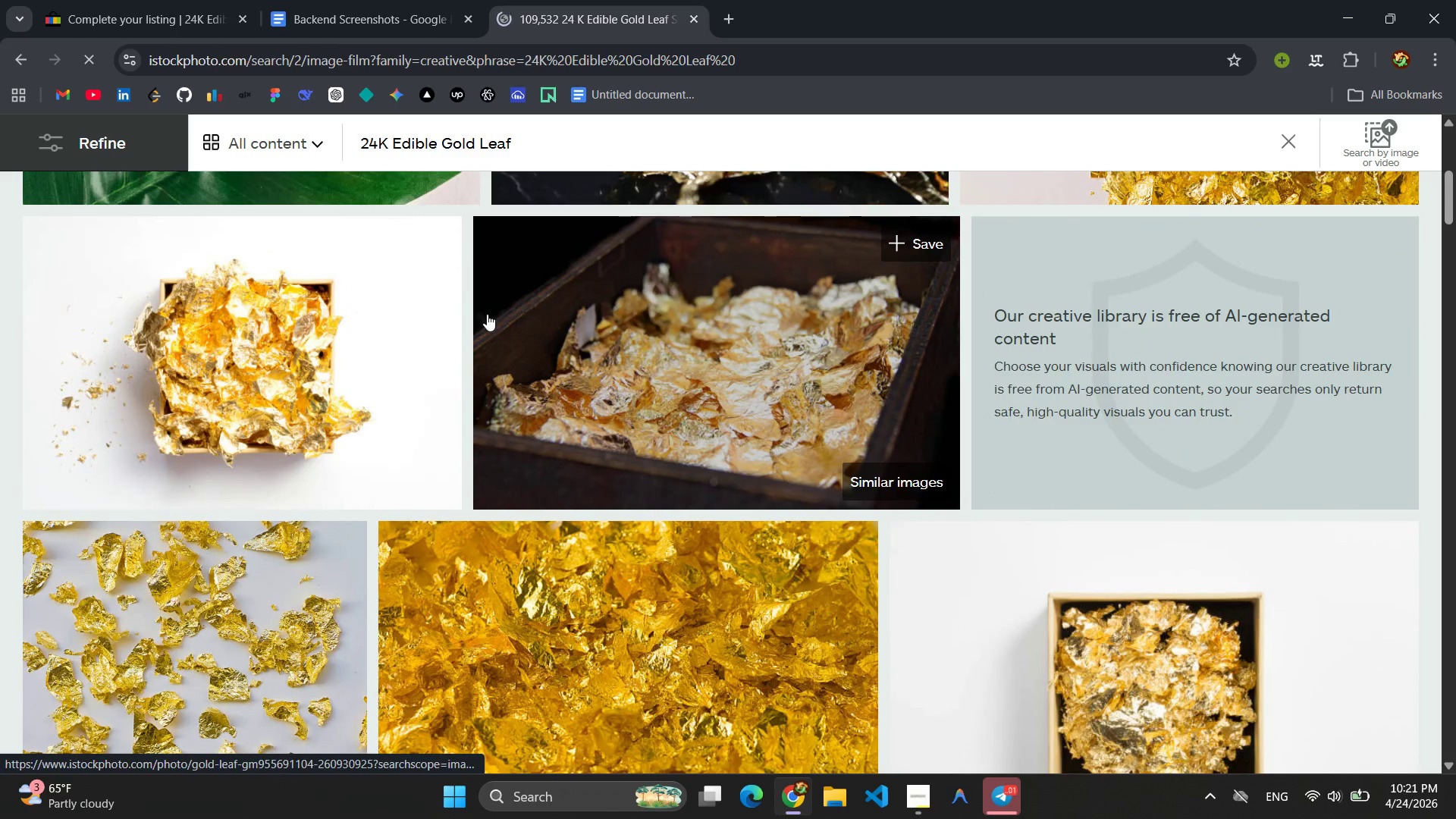 
scroll: coordinate [487, 309], scroll_direction: up, amount: 7.0
 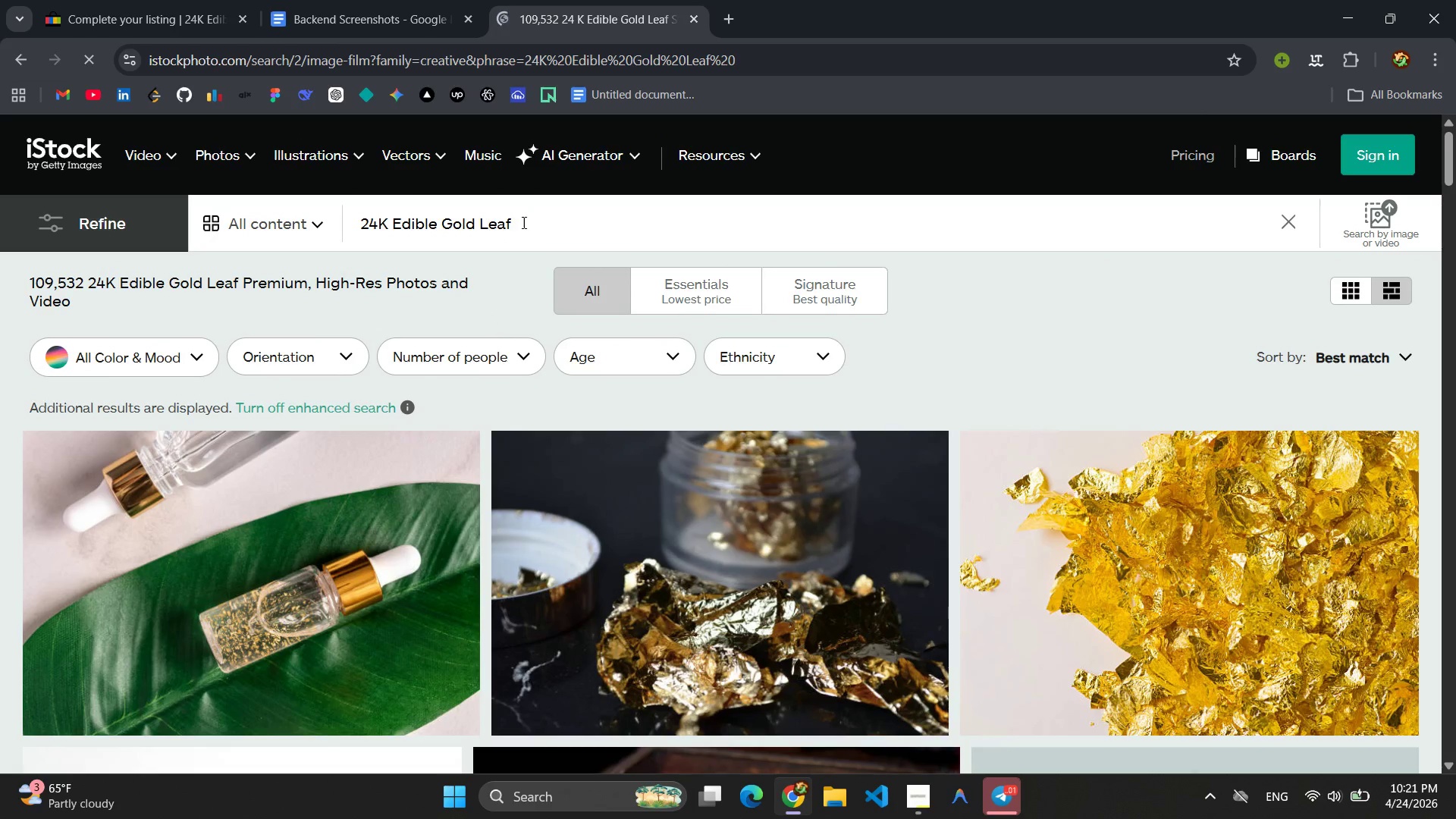 
left_click([522, 222])
 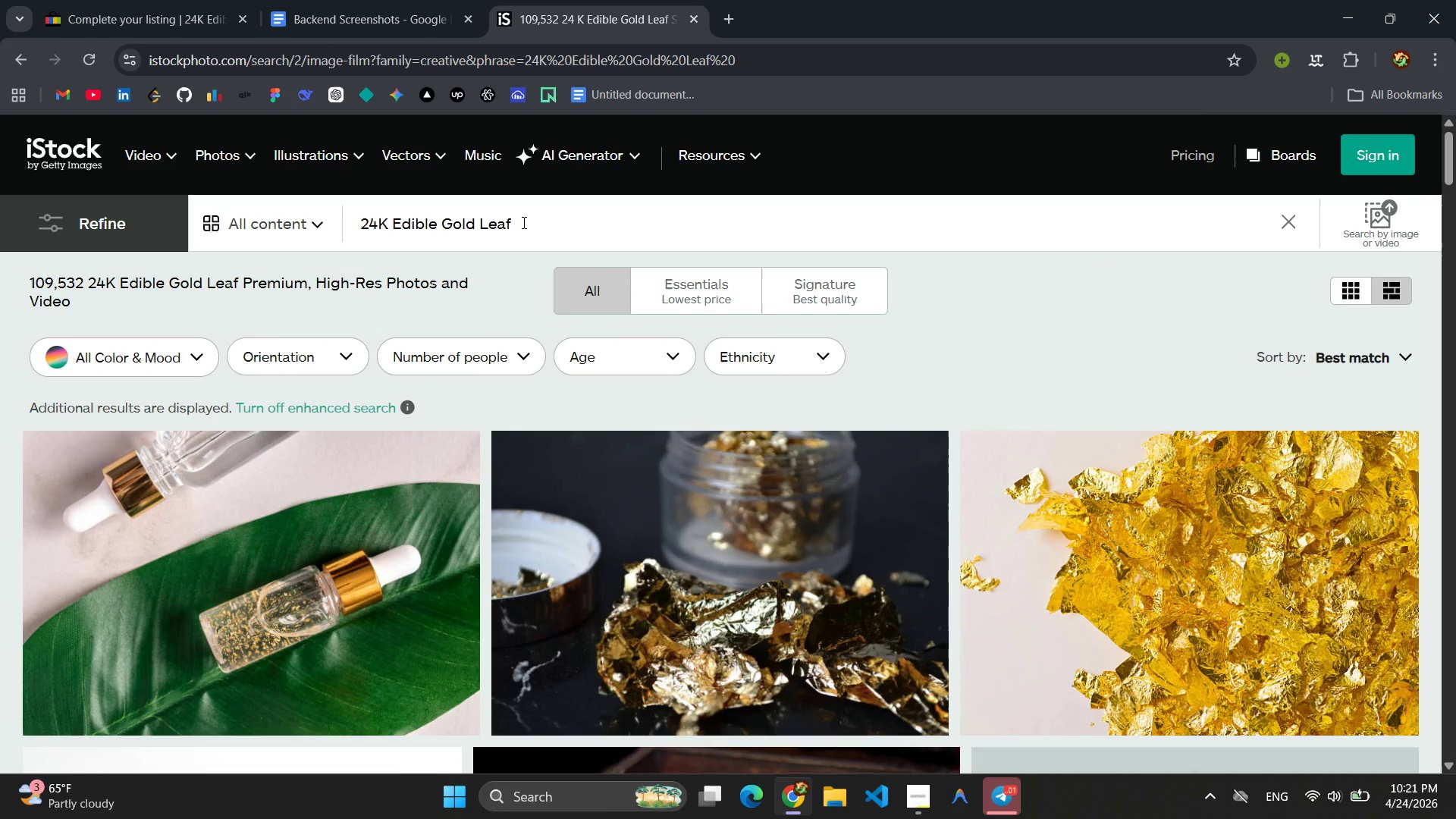 
type(and Dark Cholo)
key(Backspace)
key(Backspace)
type(o)
key(Backspace)
type(colate Donut Glazing )
key(Backspace)
type(K)
key(Backspace)
type( Kit)
 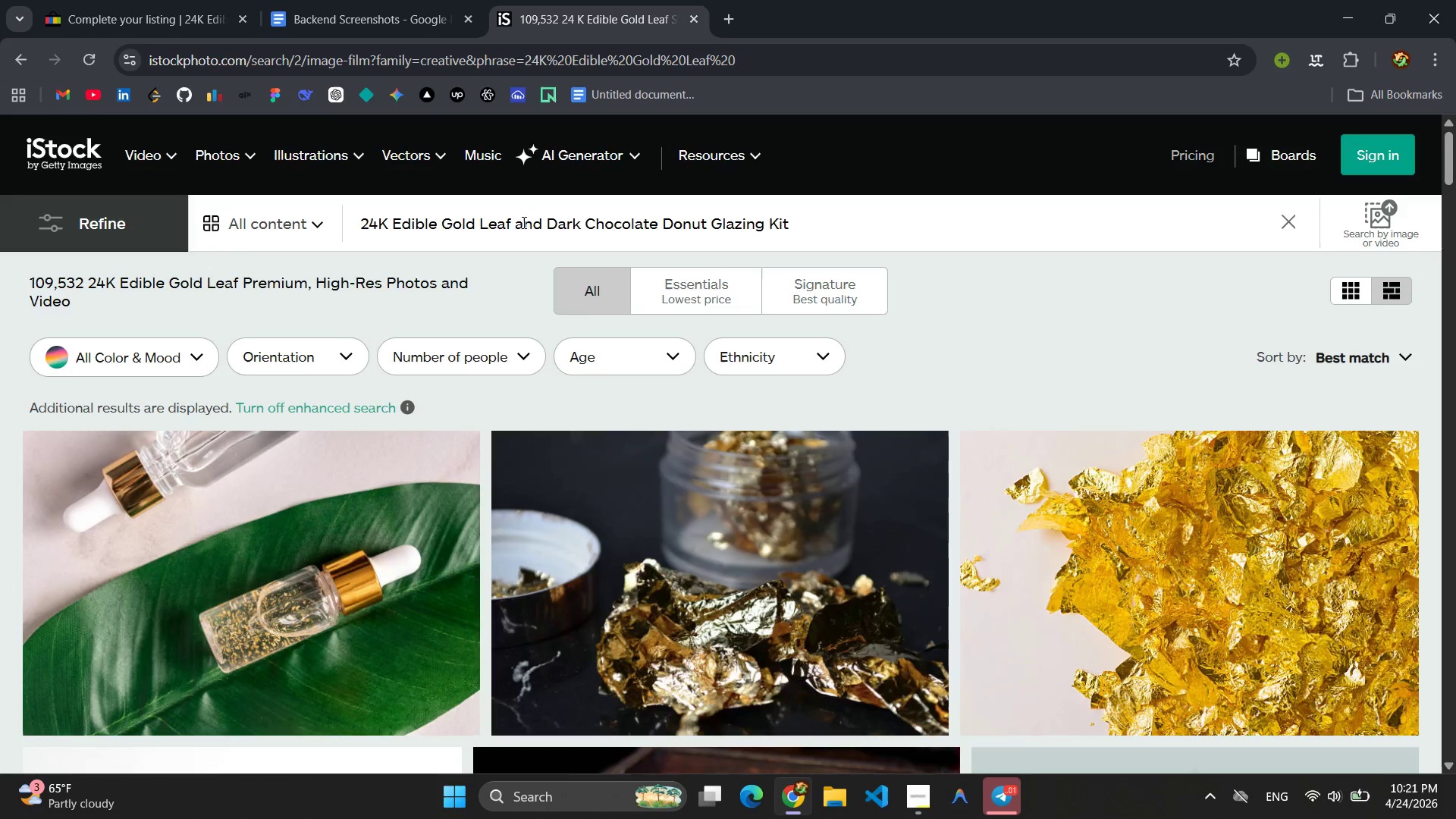 
 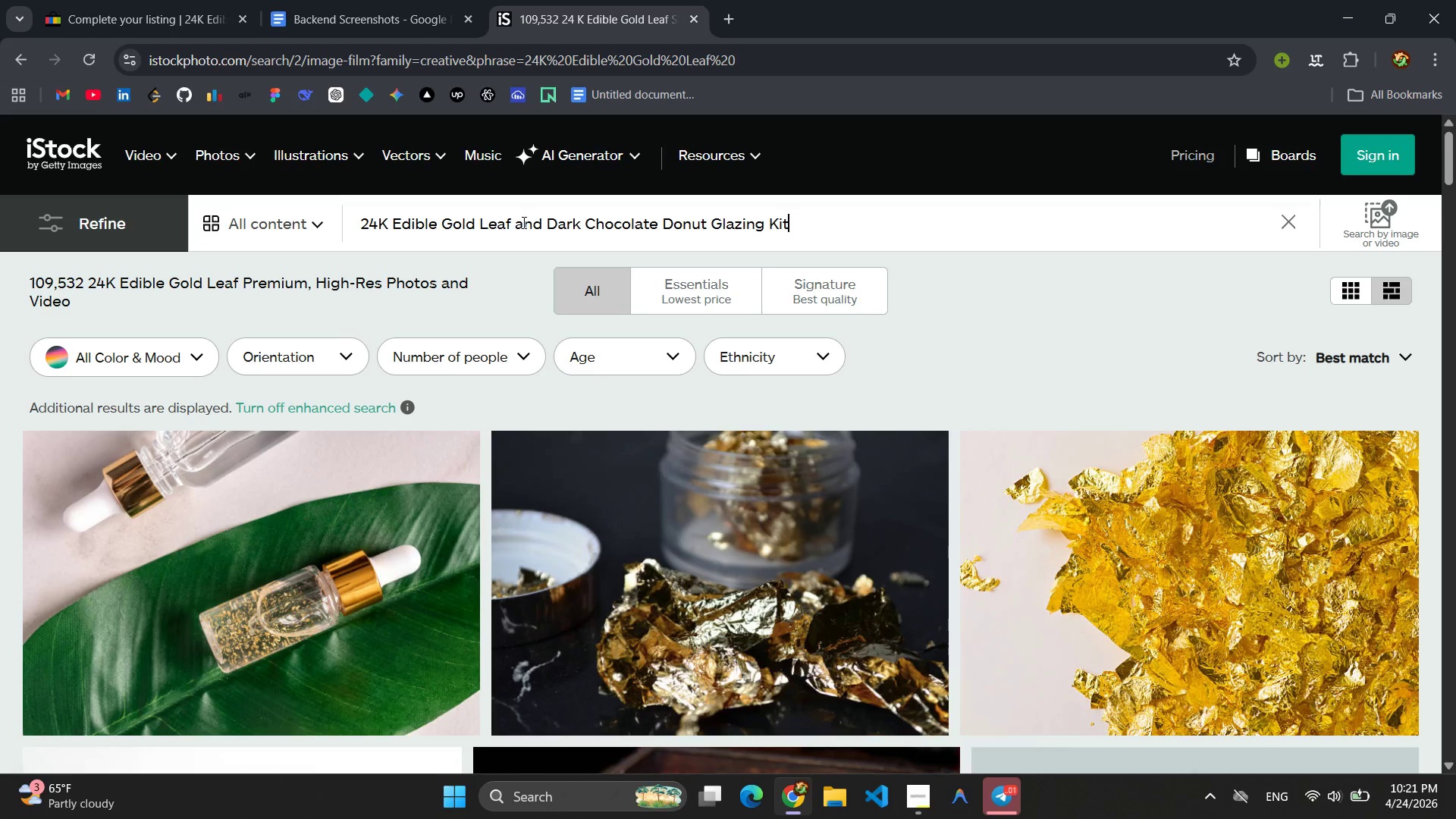 
key(Enter)
 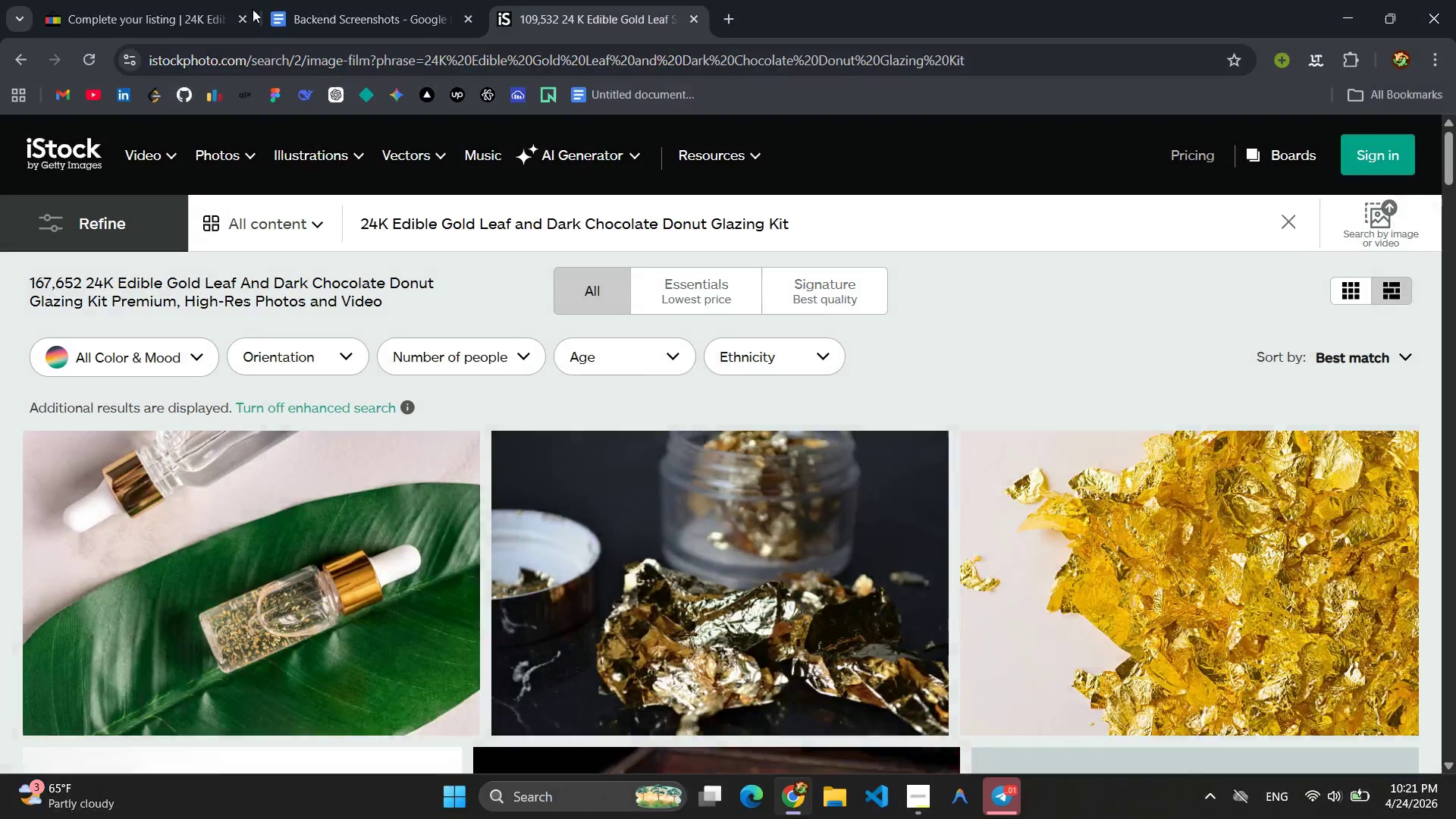 
left_click([152, 0])
 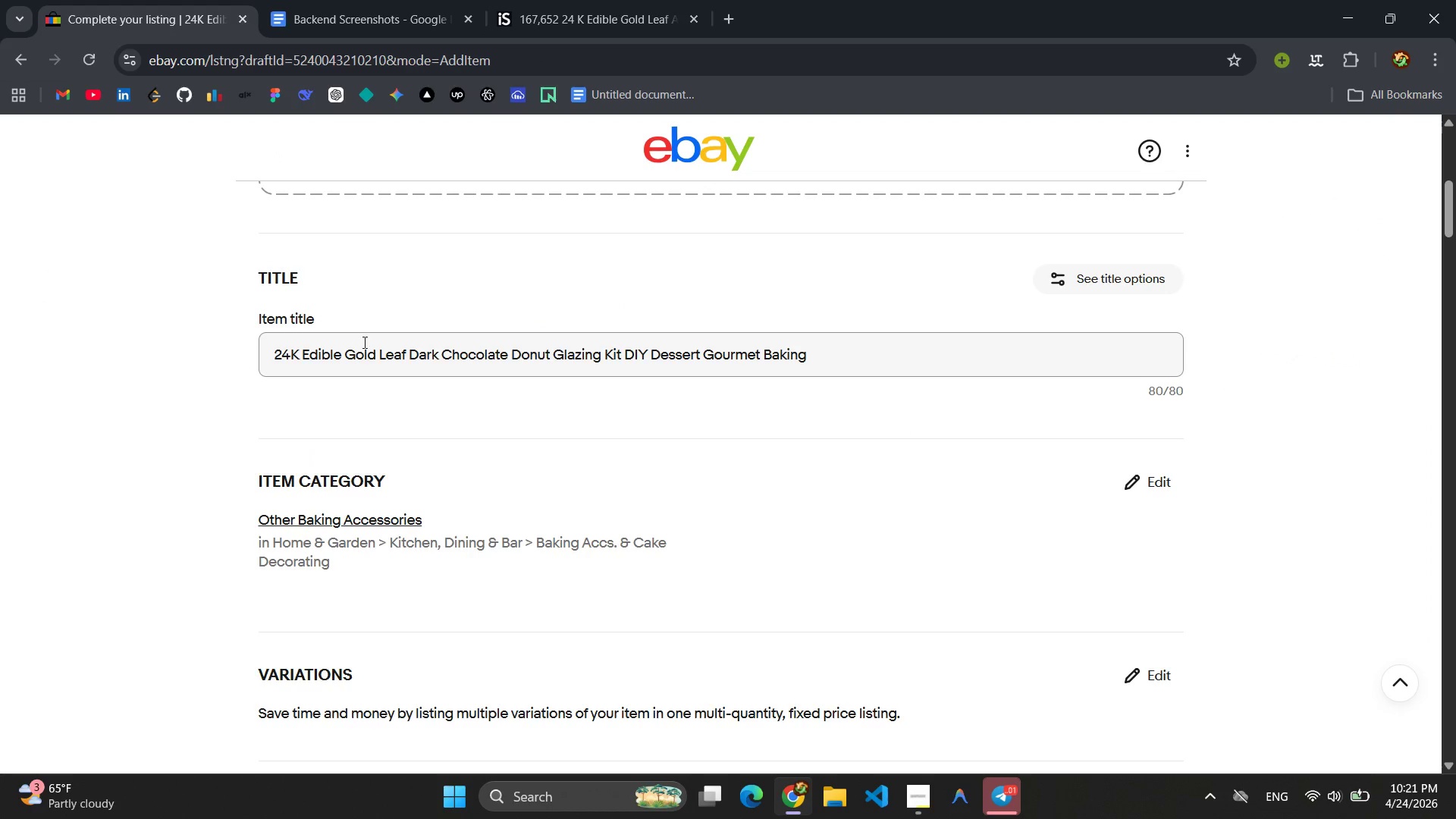 
scroll: coordinate [413, 355], scroll_direction: down, amount: 1.0
 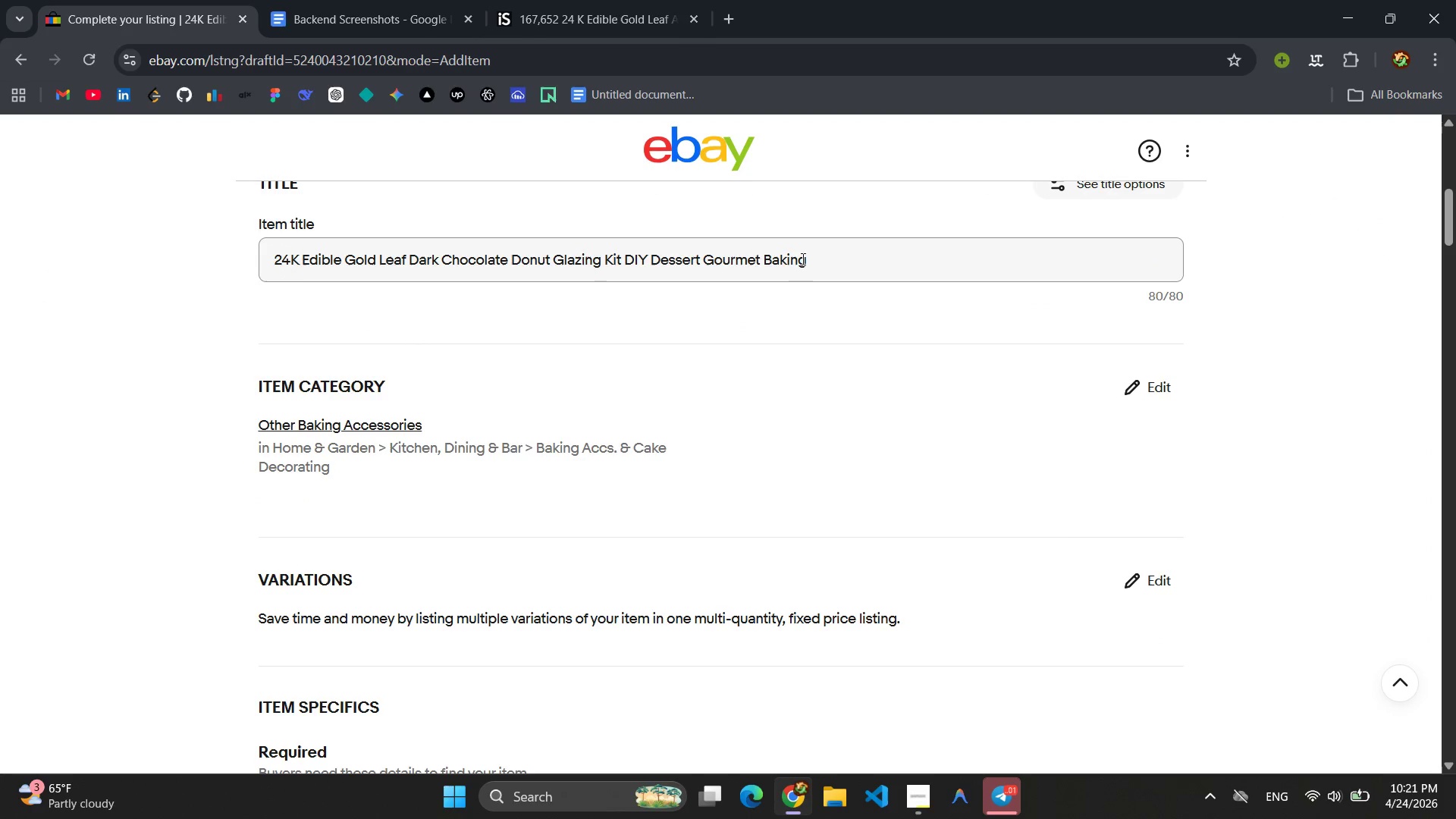 
scroll: coordinate [755, 299], scroll_direction: up, amount: 5.0
 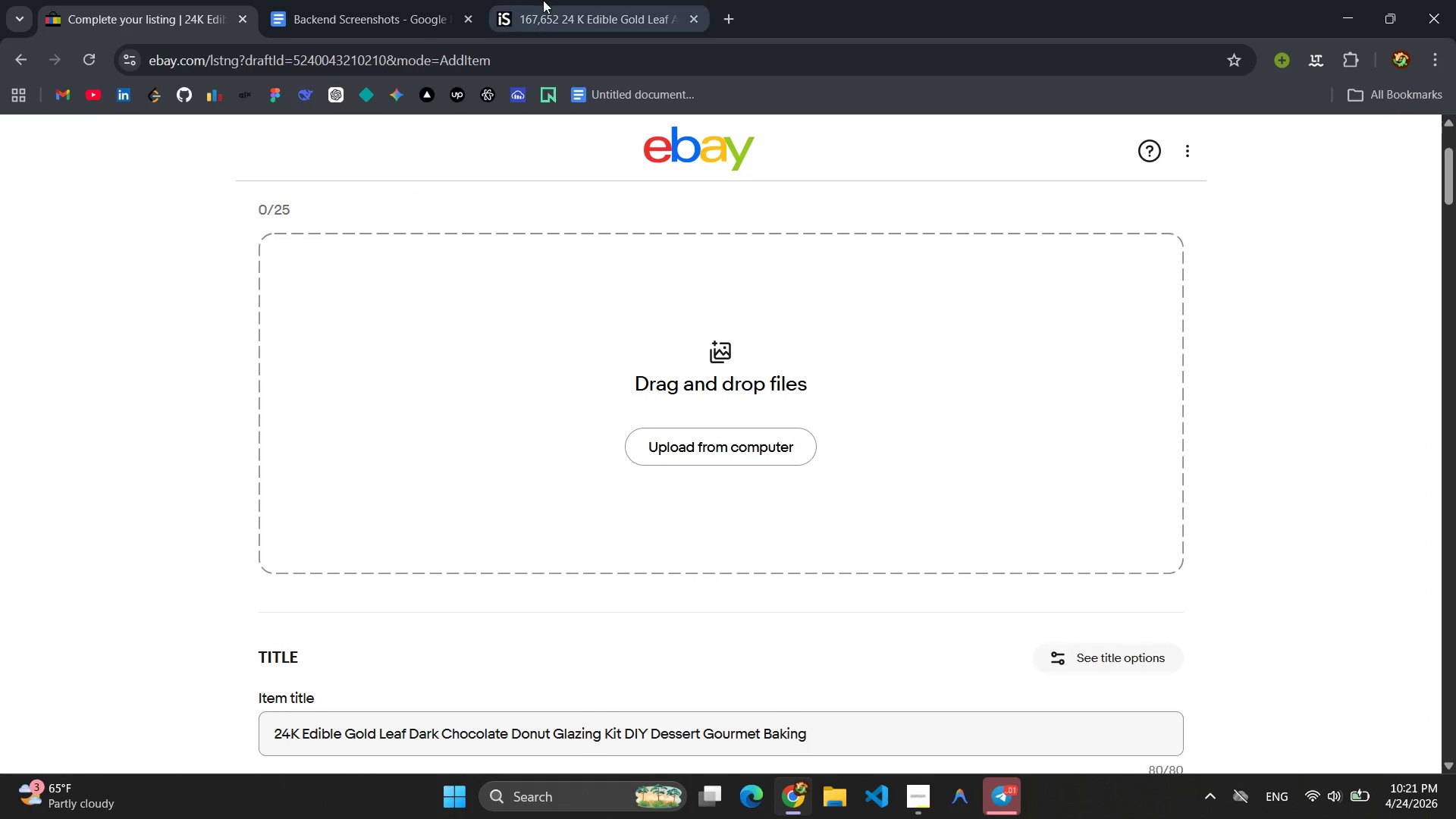 
left_click([543, 0])
 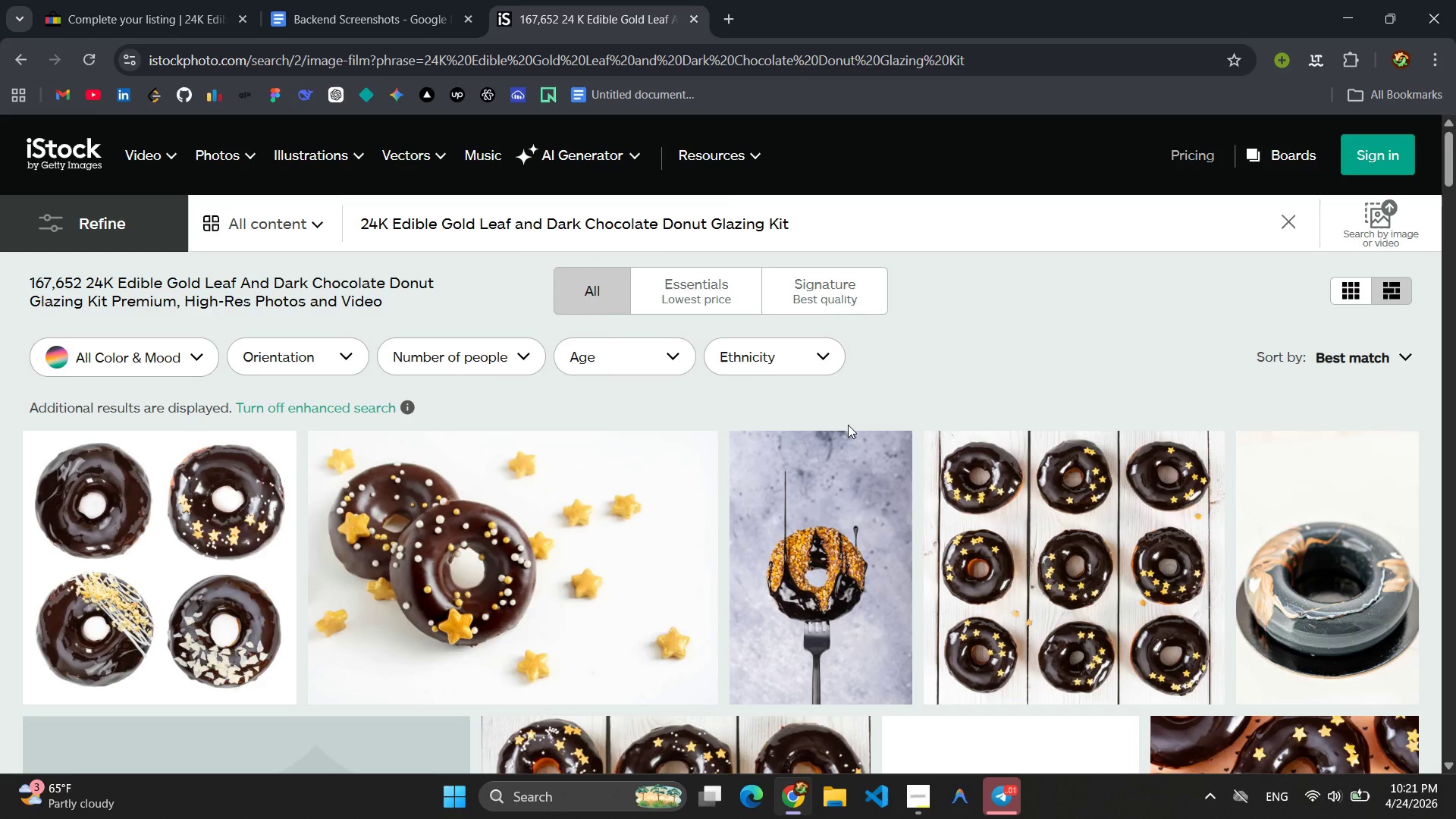 
scroll: coordinate [848, 425], scroll_direction: down, amount: 4.0
 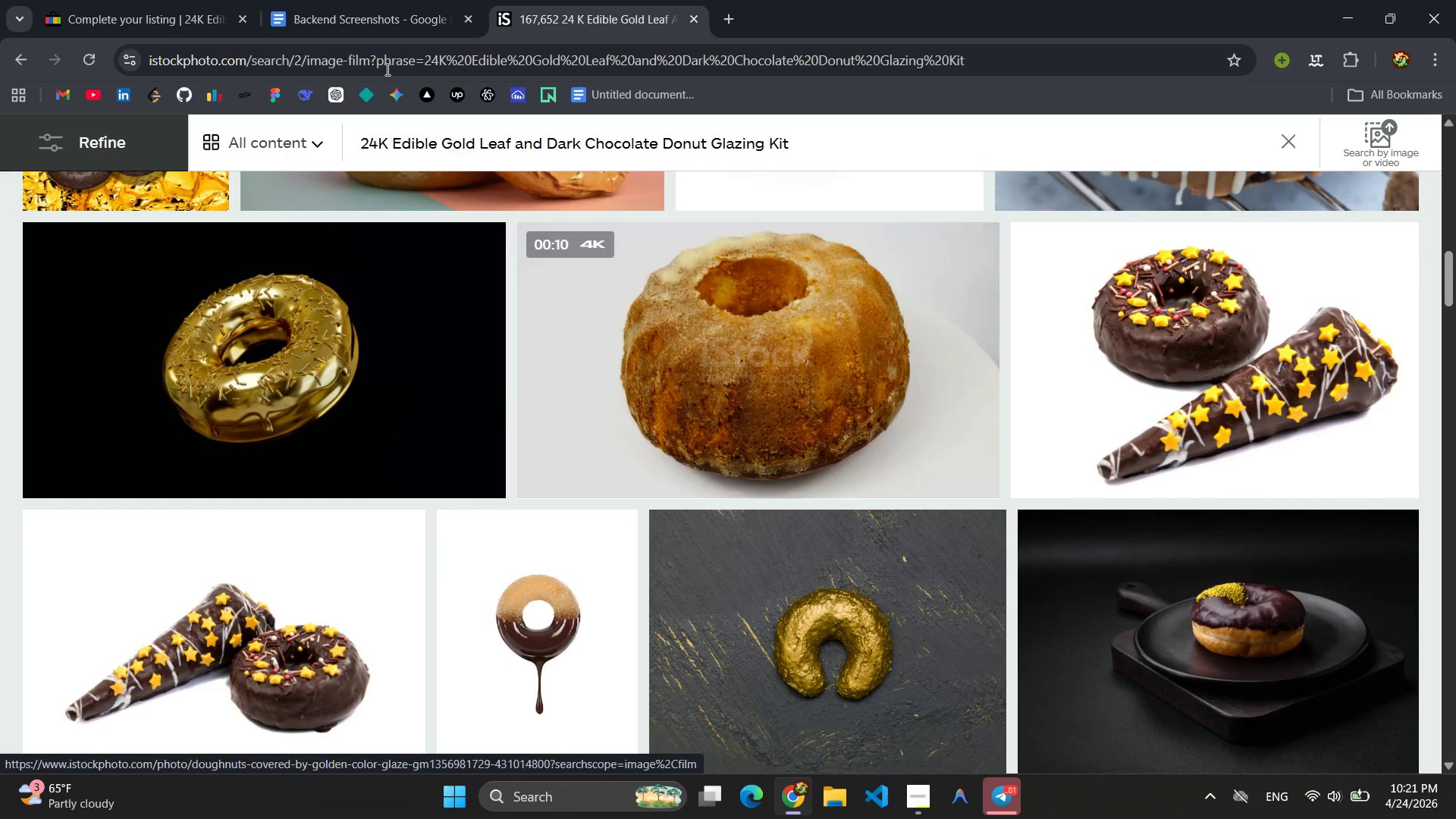 
left_click([64, 0])
 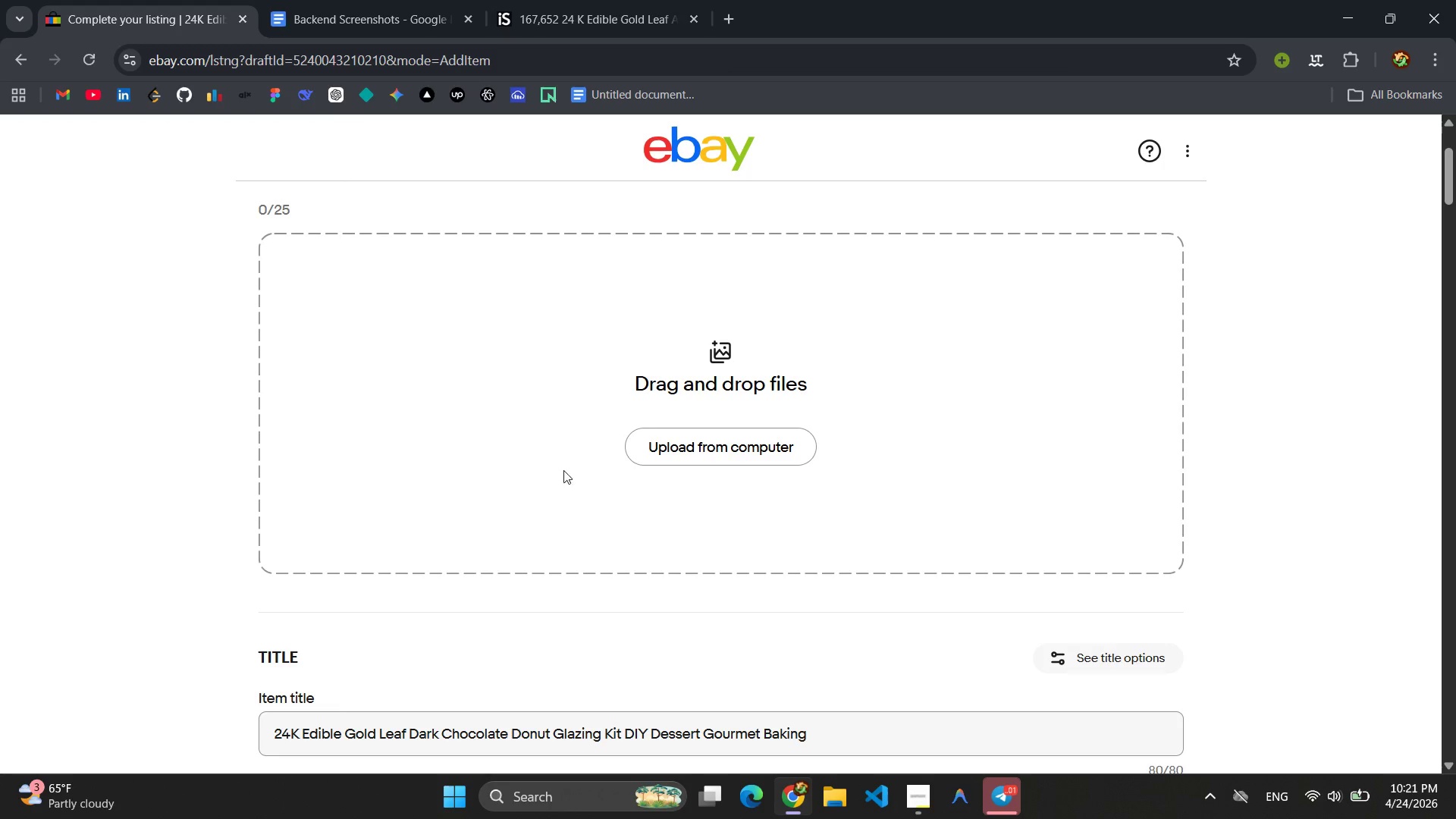 
scroll: coordinate [665, 470], scroll_direction: down, amount: 10.0
 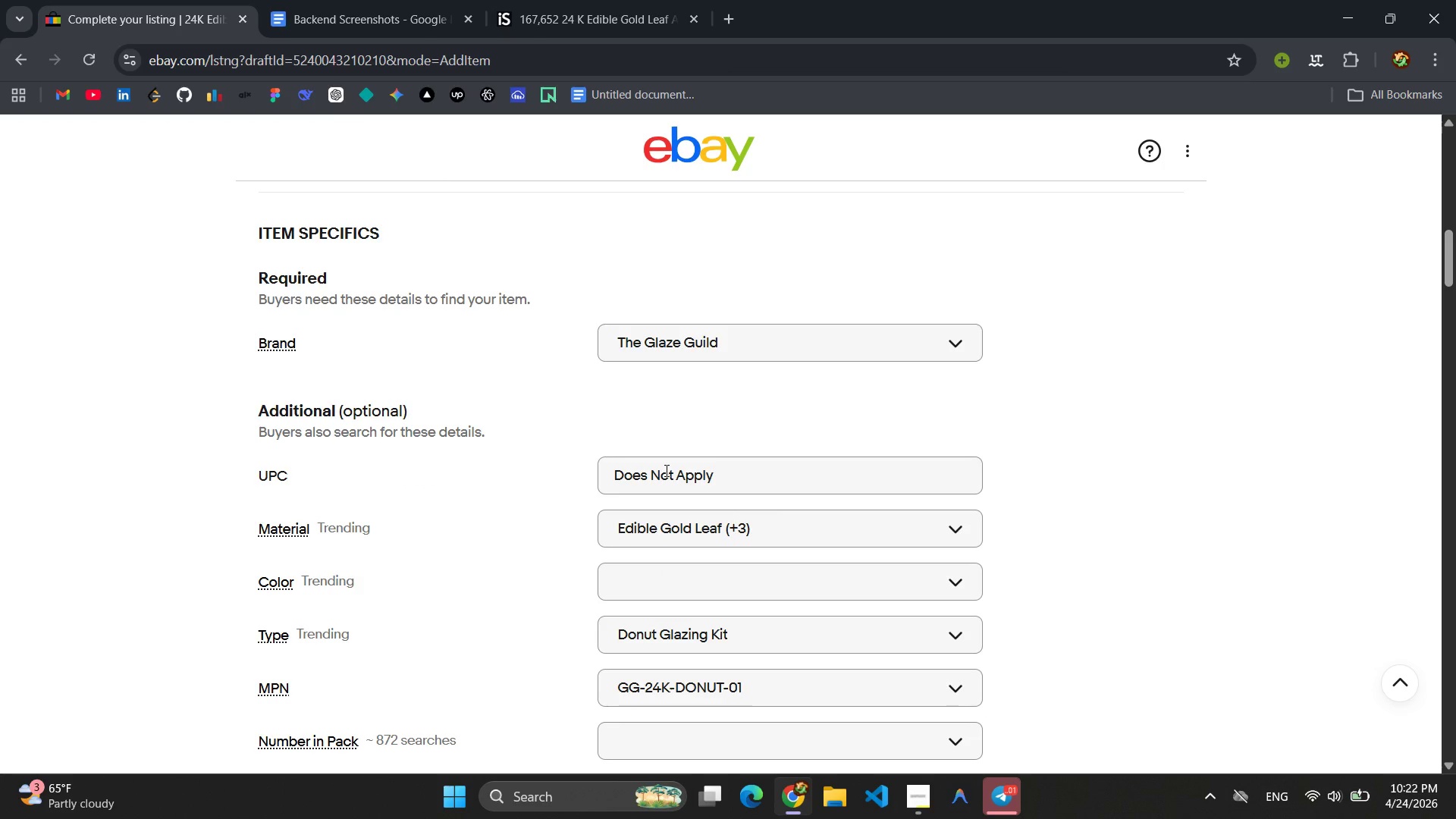 
wait(7.42)
 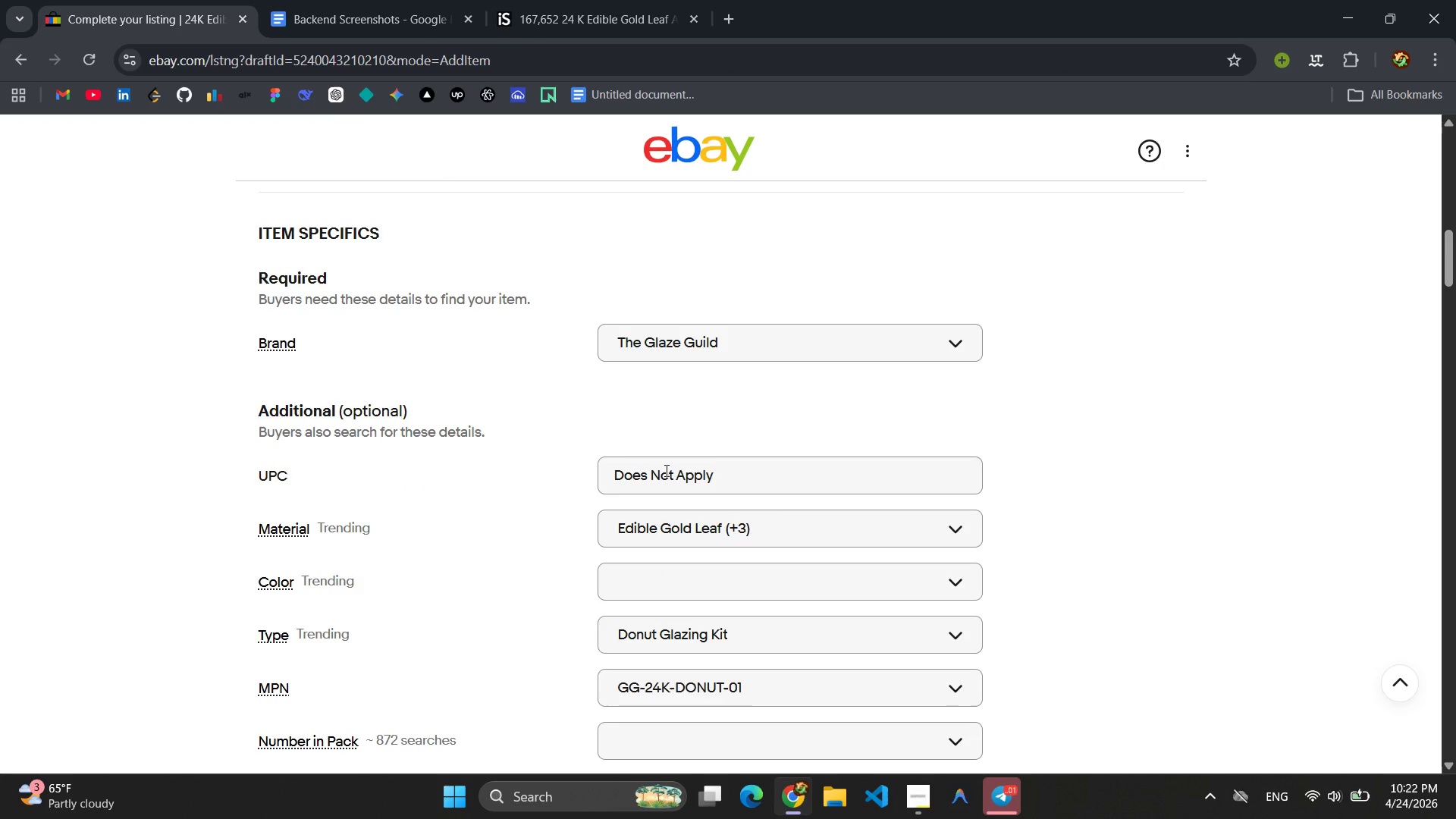 
left_click([915, 529])
 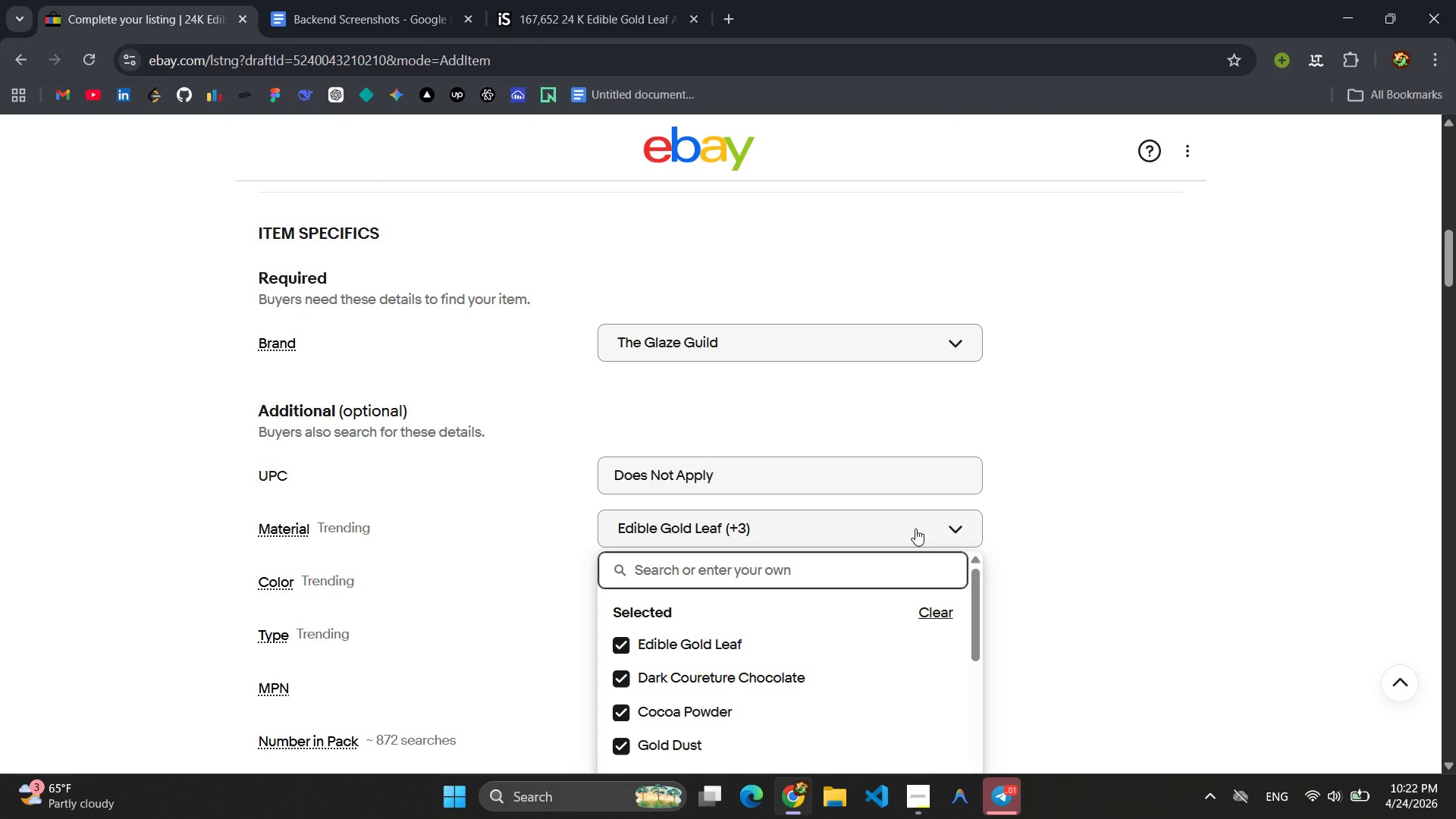 
wait(5.67)
 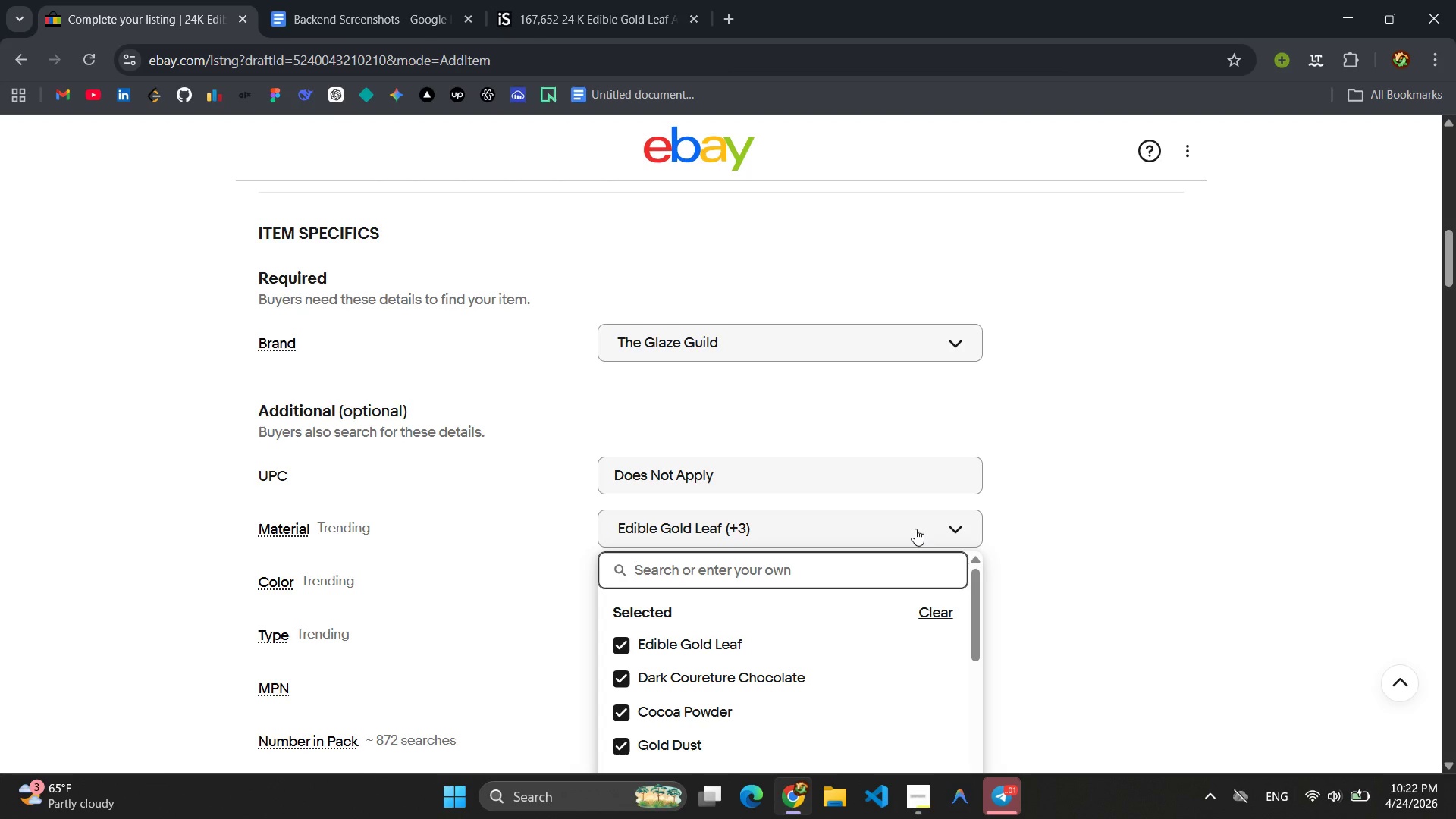 
scroll: coordinate [915, 529], scroll_direction: down, amount: 2.0
 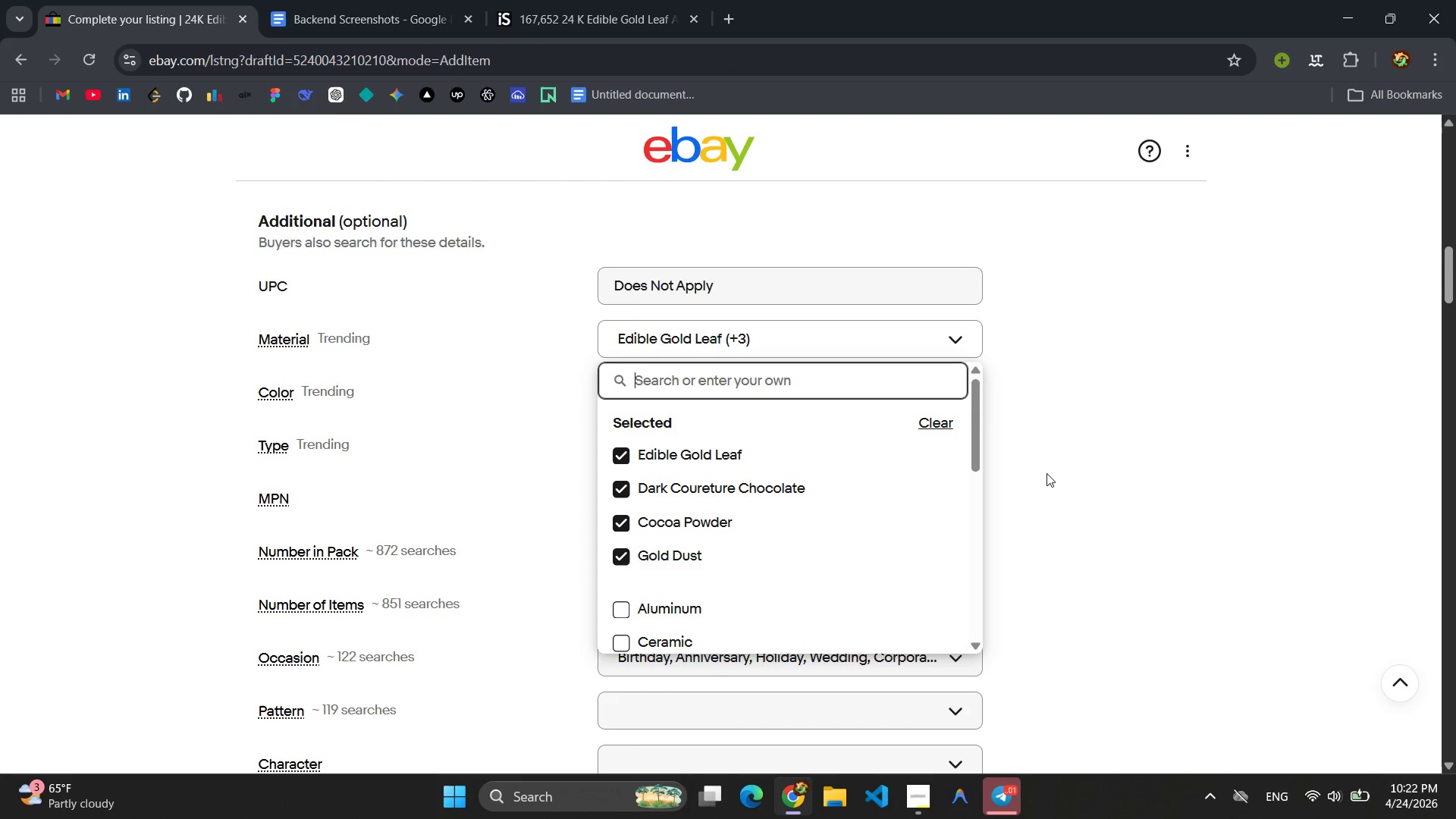 
left_click([1046, 473])
 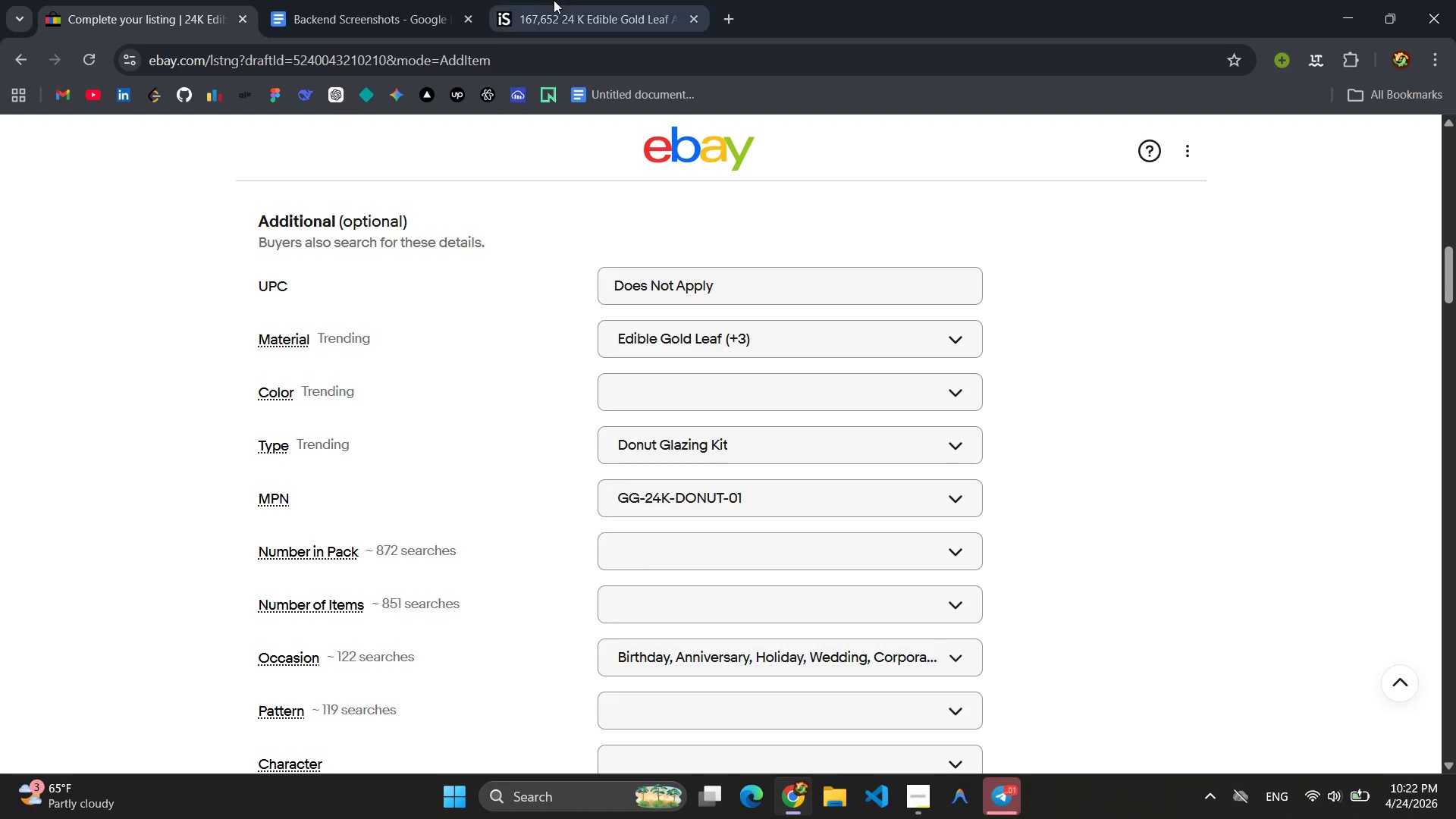 
left_click([551, 0])
 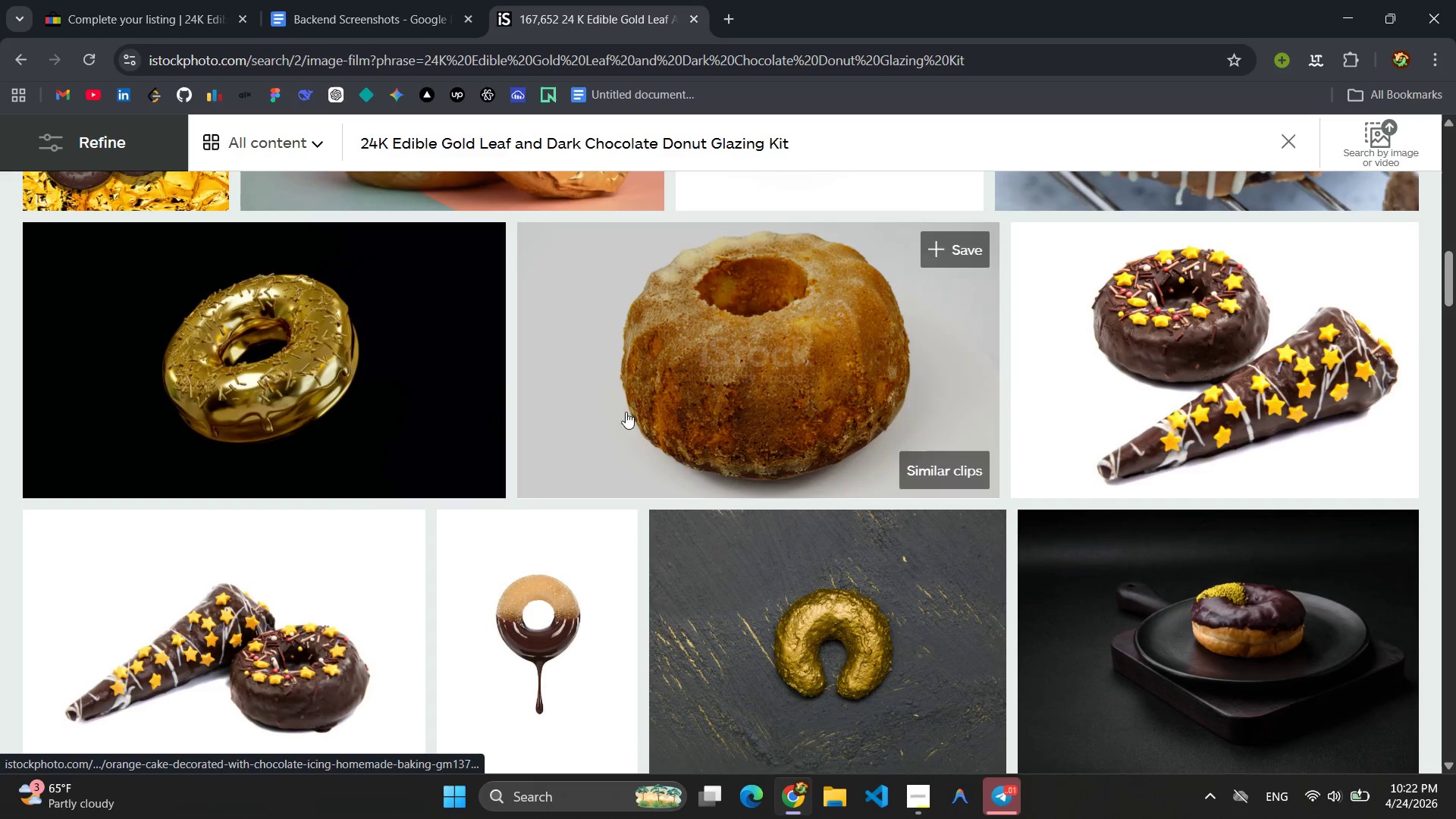 
scroll: coordinate [379, 406], scroll_direction: up, amount: 4.0
 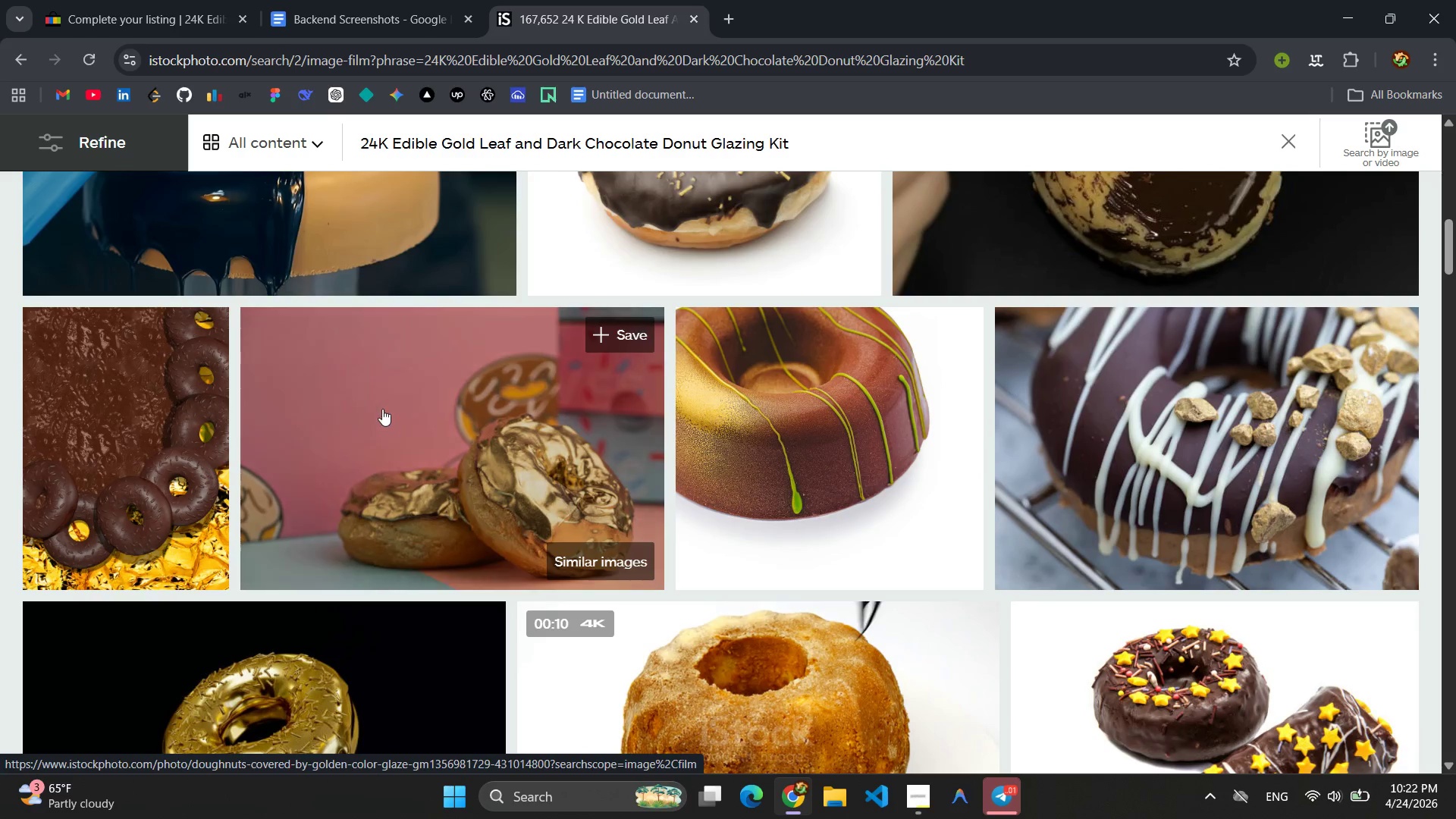 
left_click([388, 418])
 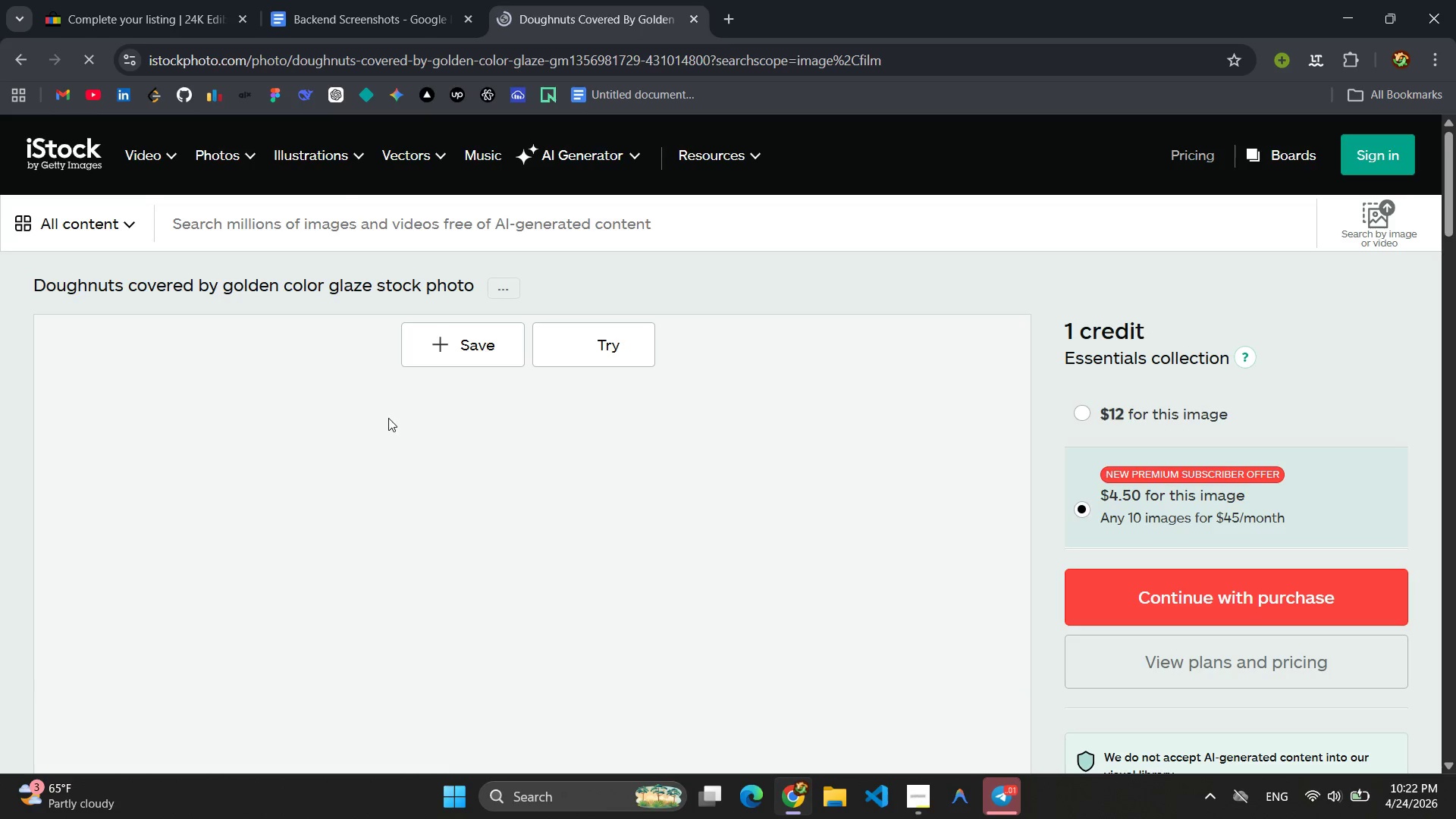 
scroll: coordinate [532, 426], scroll_direction: down, amount: 4.0
 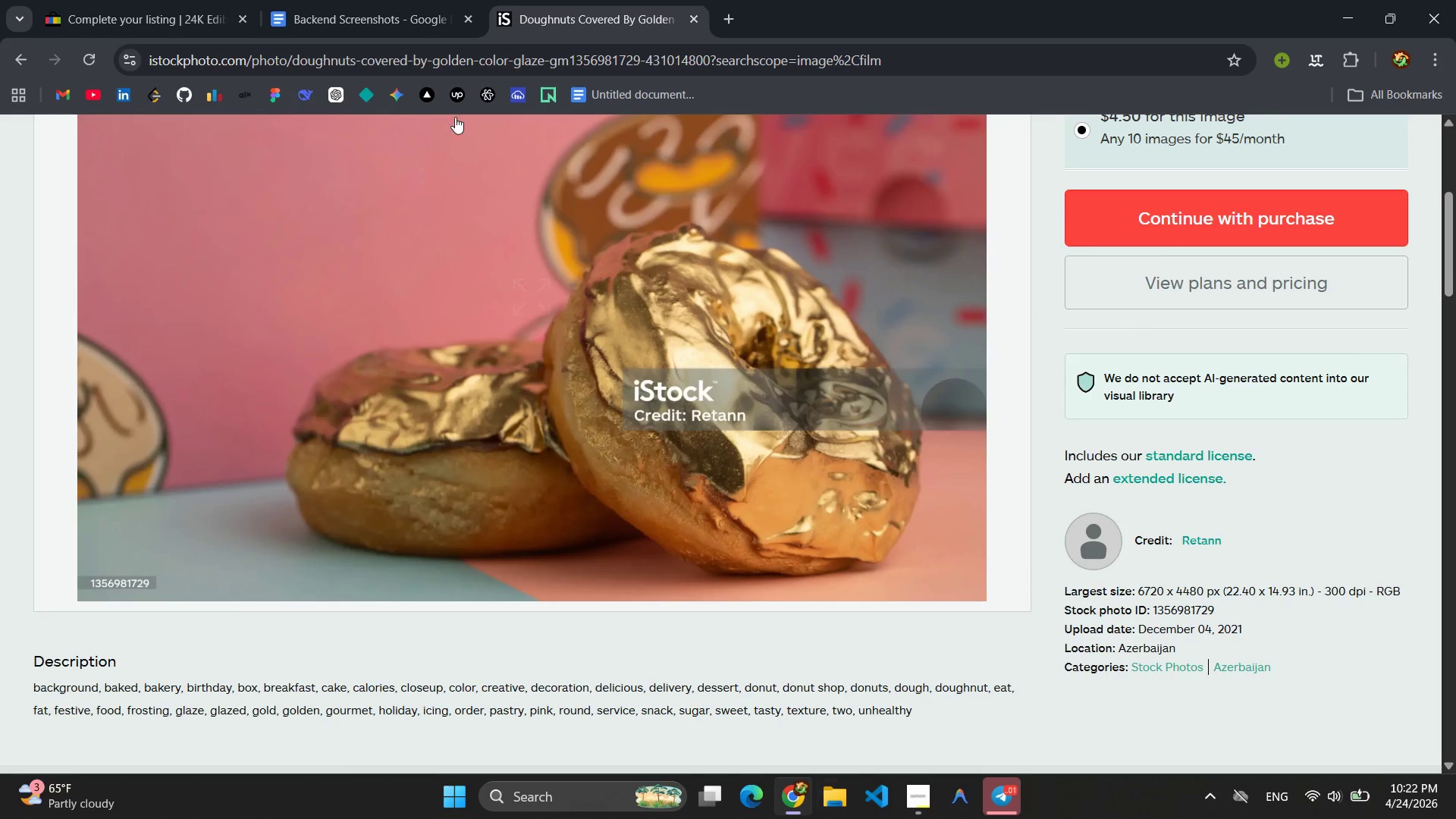 
left_click([134, 5])
 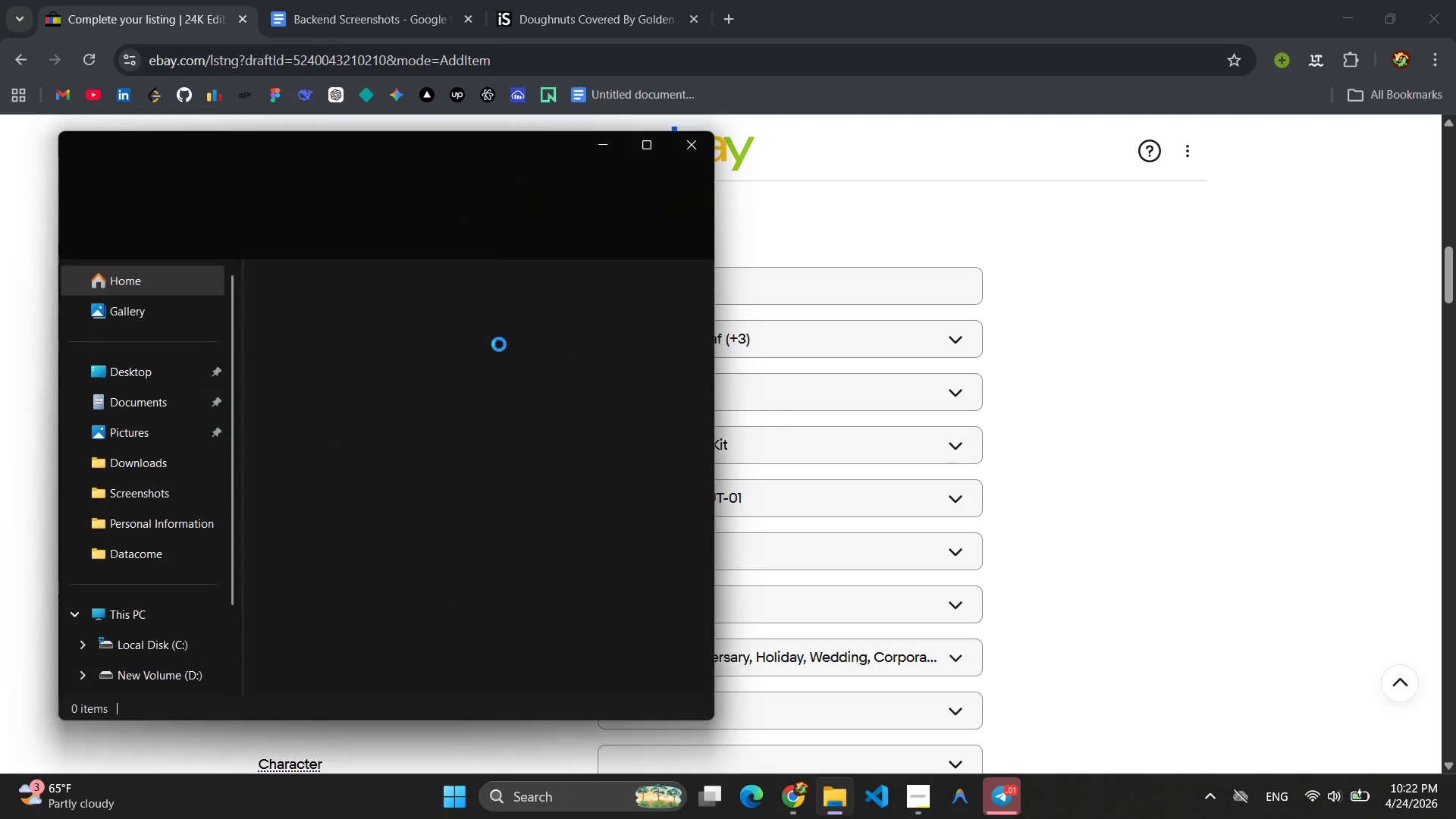 
left_click([121, 464])
 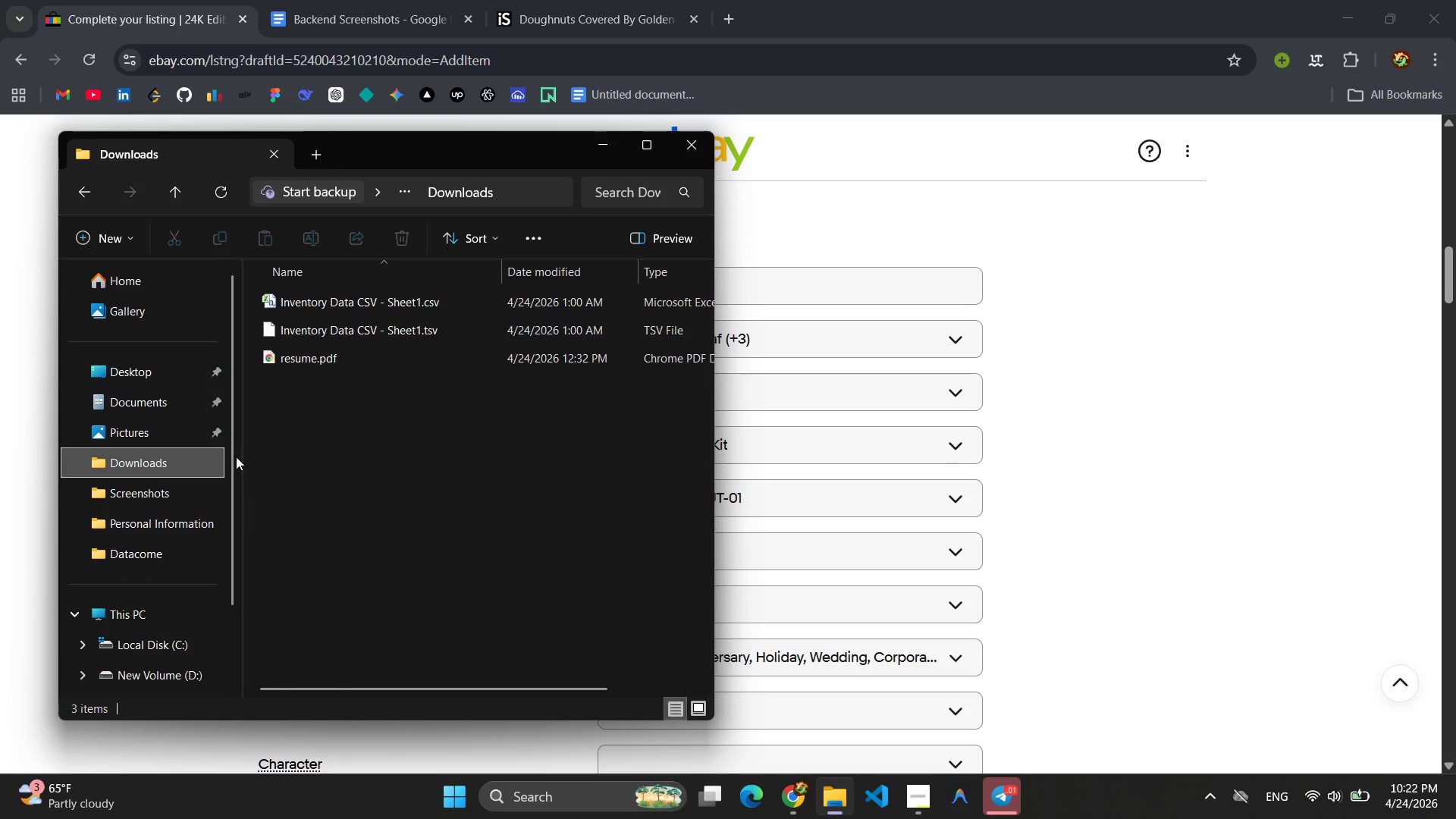 
left_click([472, 446])
 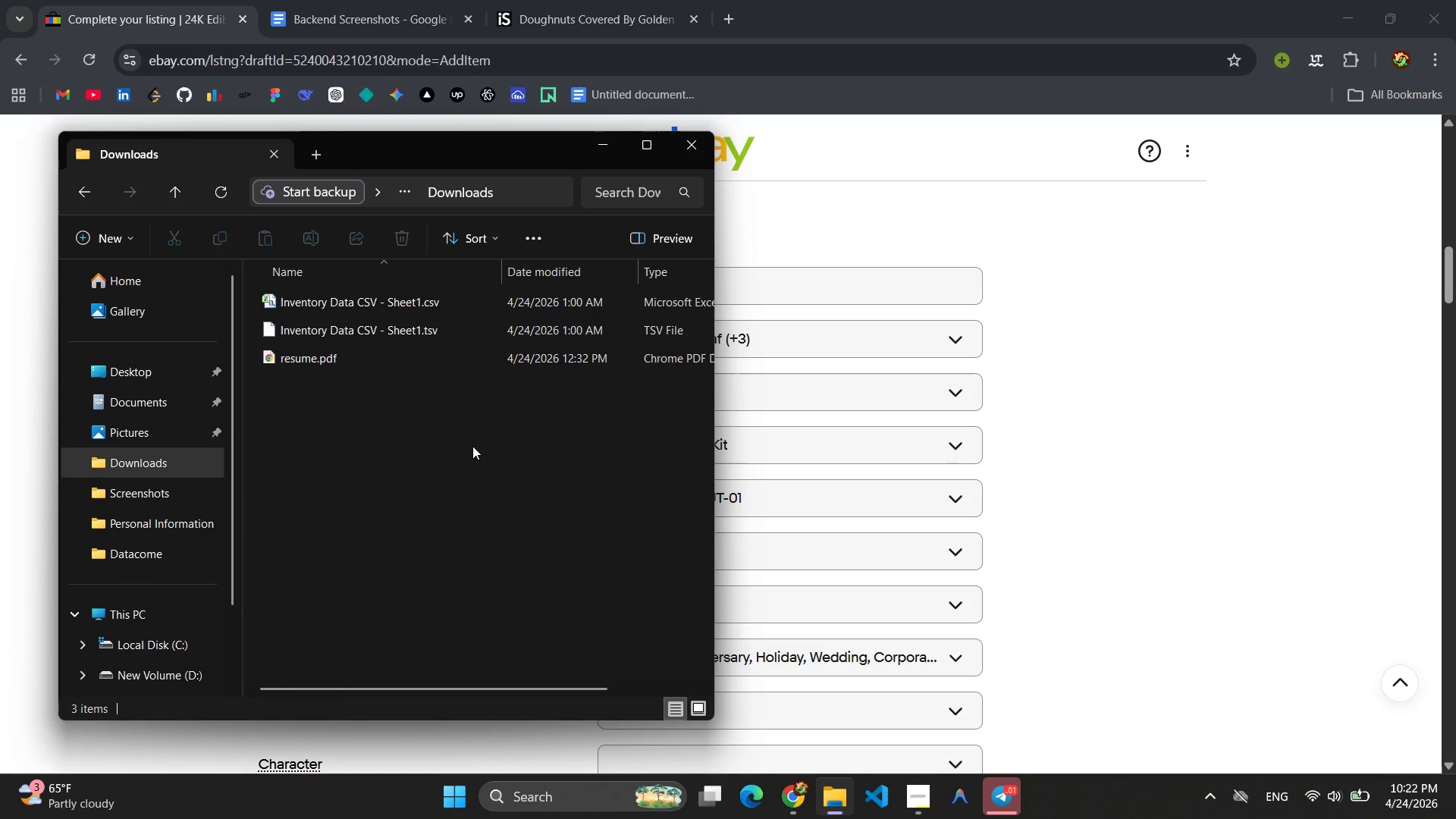 
key(Control+ControlLeft)
 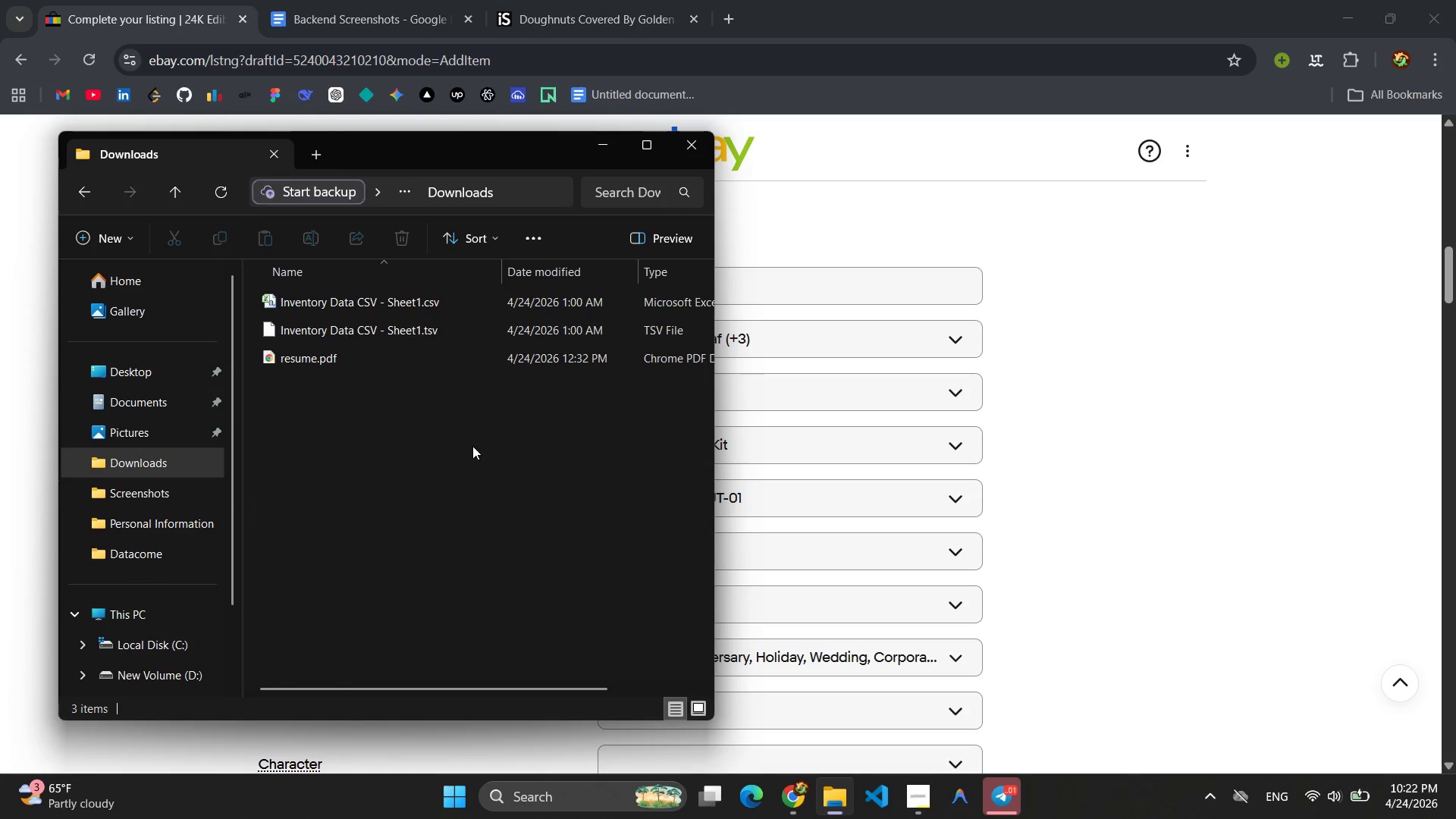 
key(Control+A)
 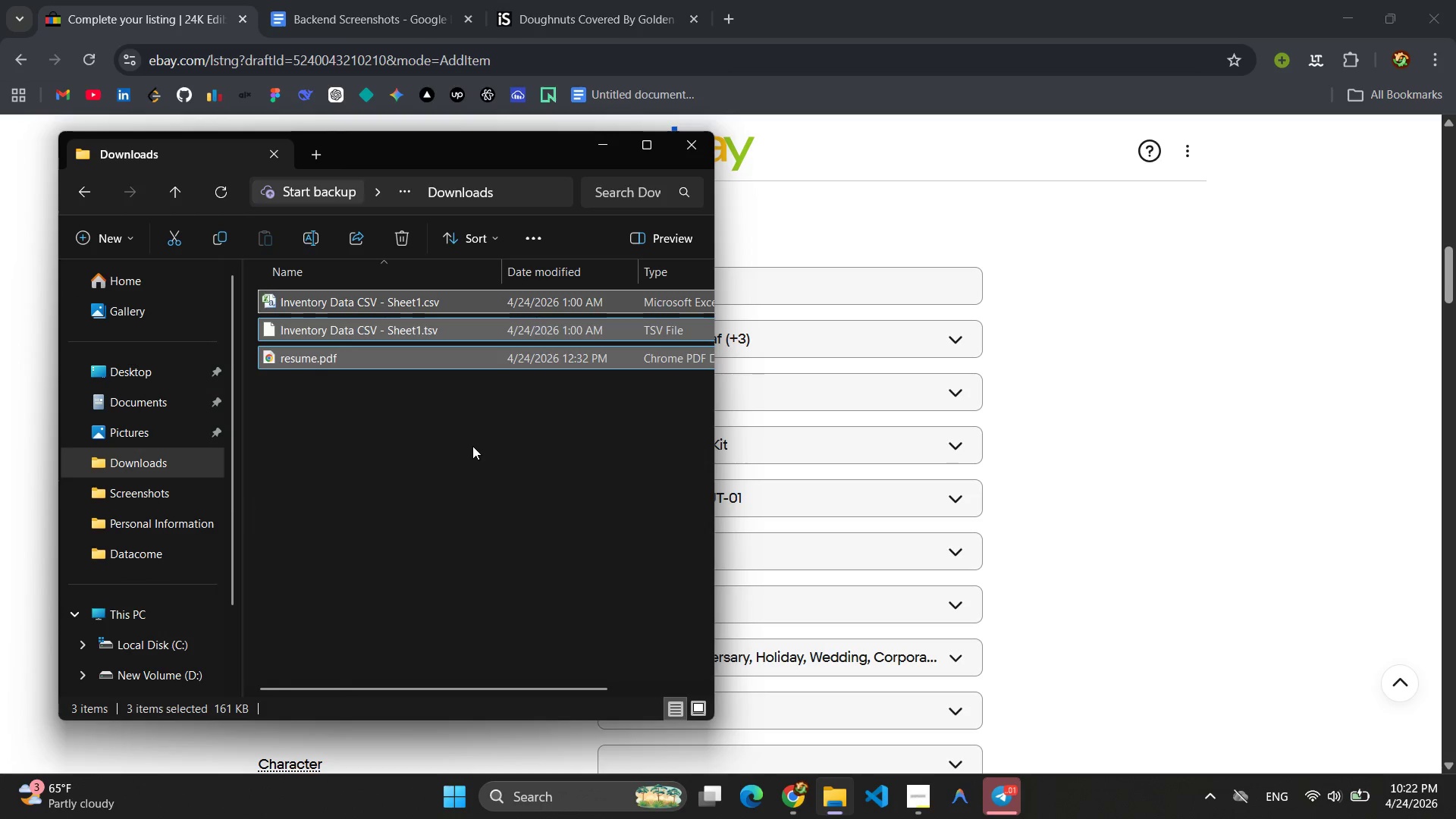 
key(Delete)
 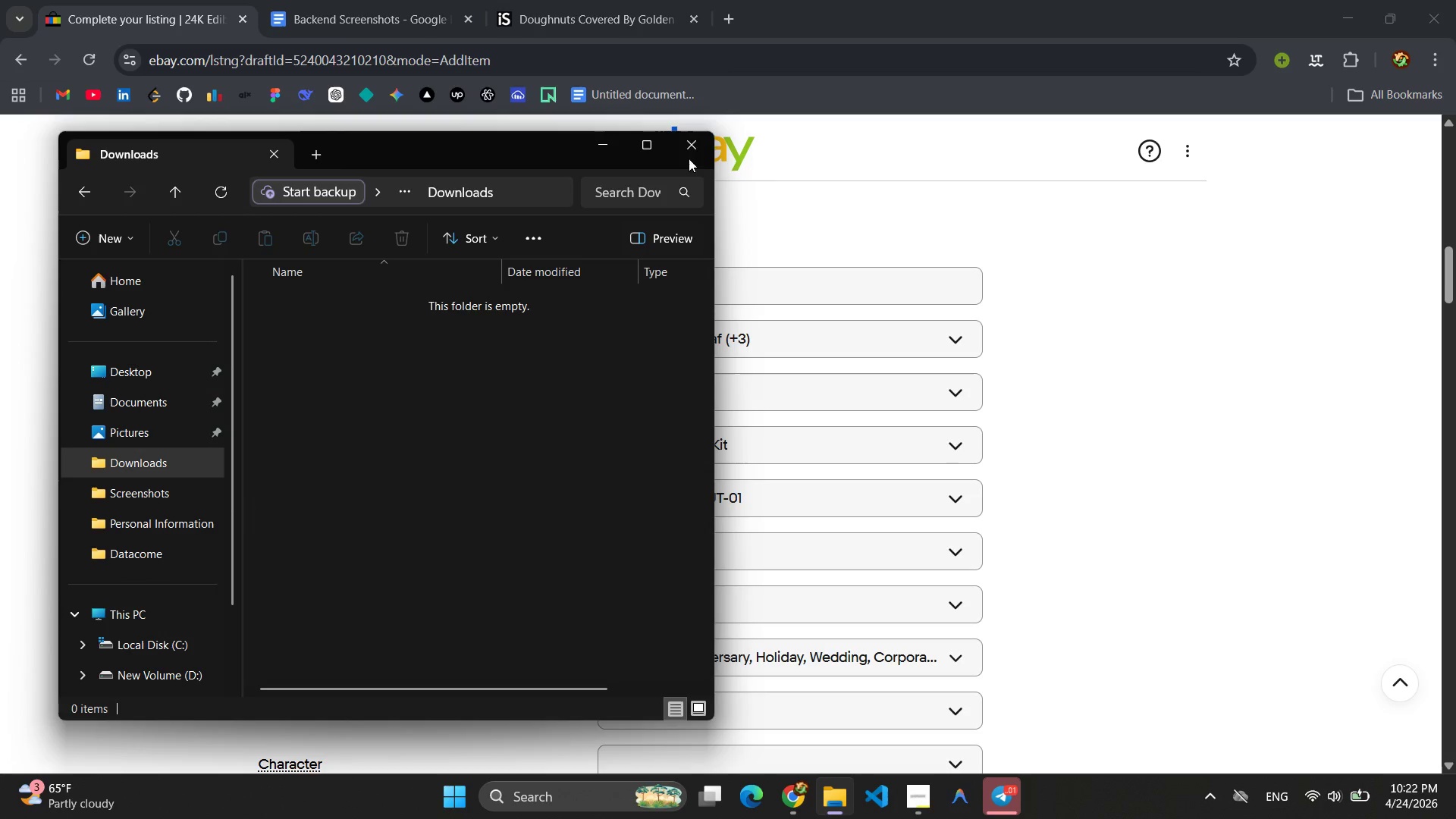 
left_click([686, 151])
 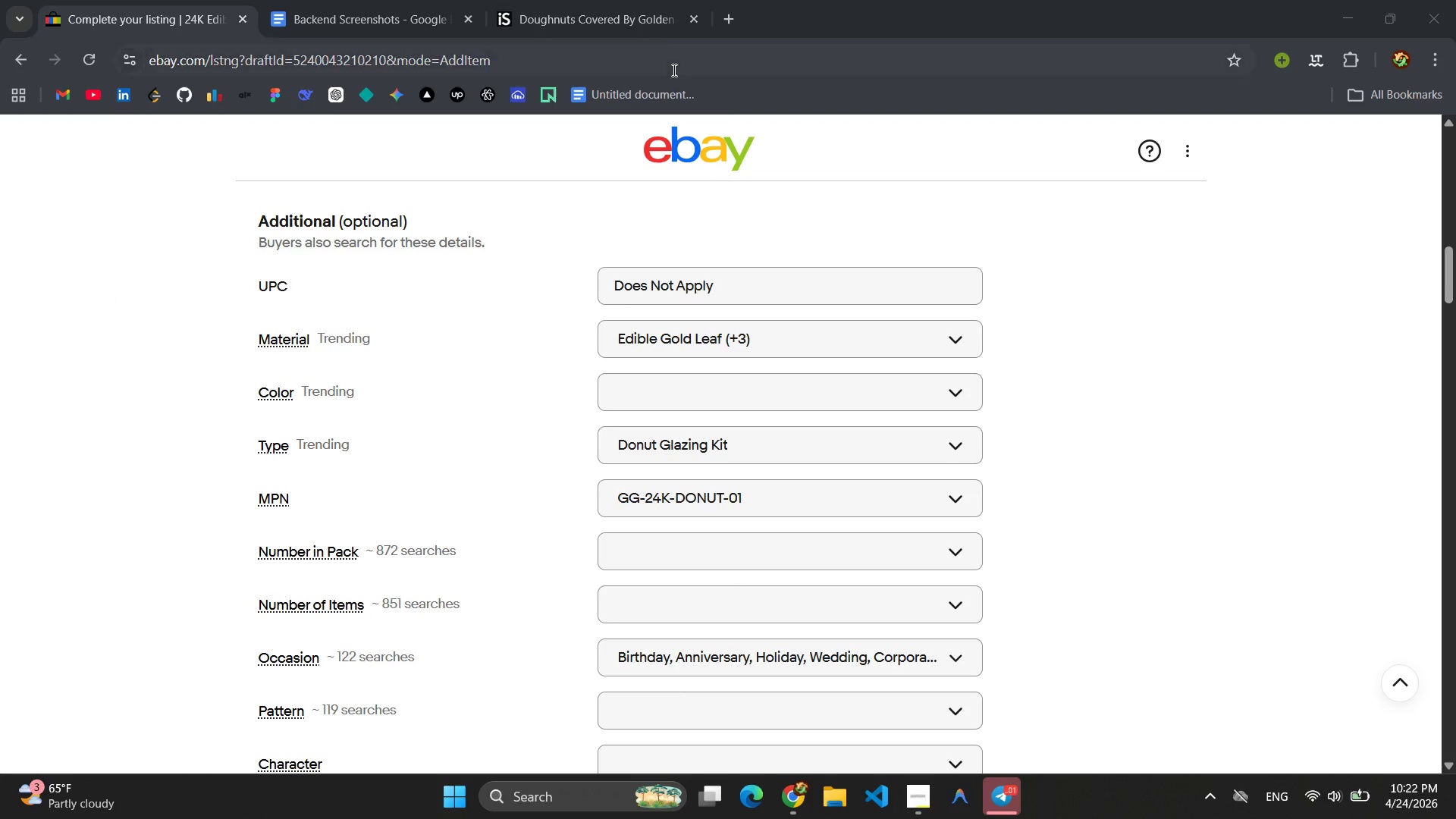 
left_click([593, 0])
 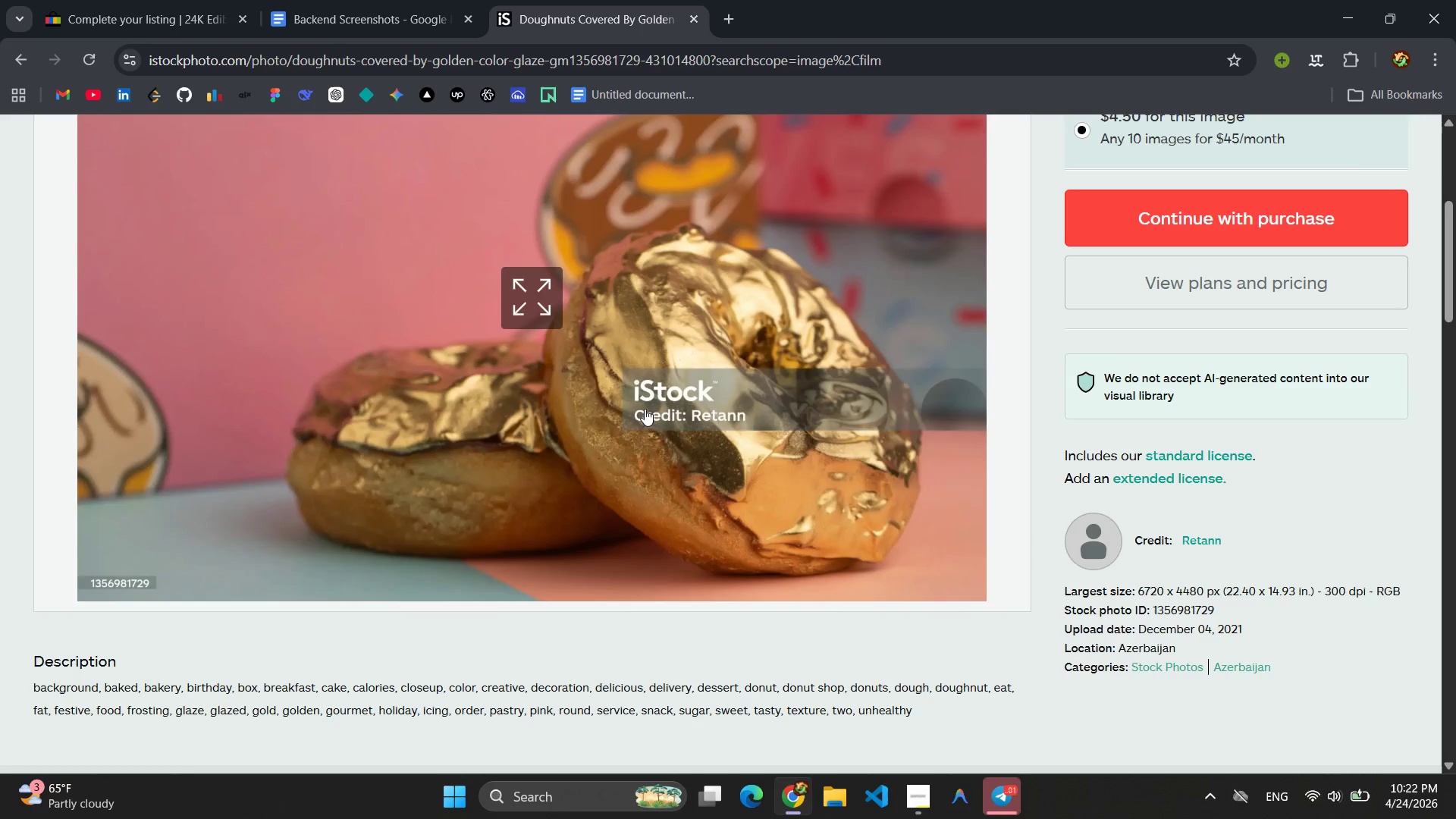 
scroll: coordinate [677, 377], scroll_direction: up, amount: 3.0
 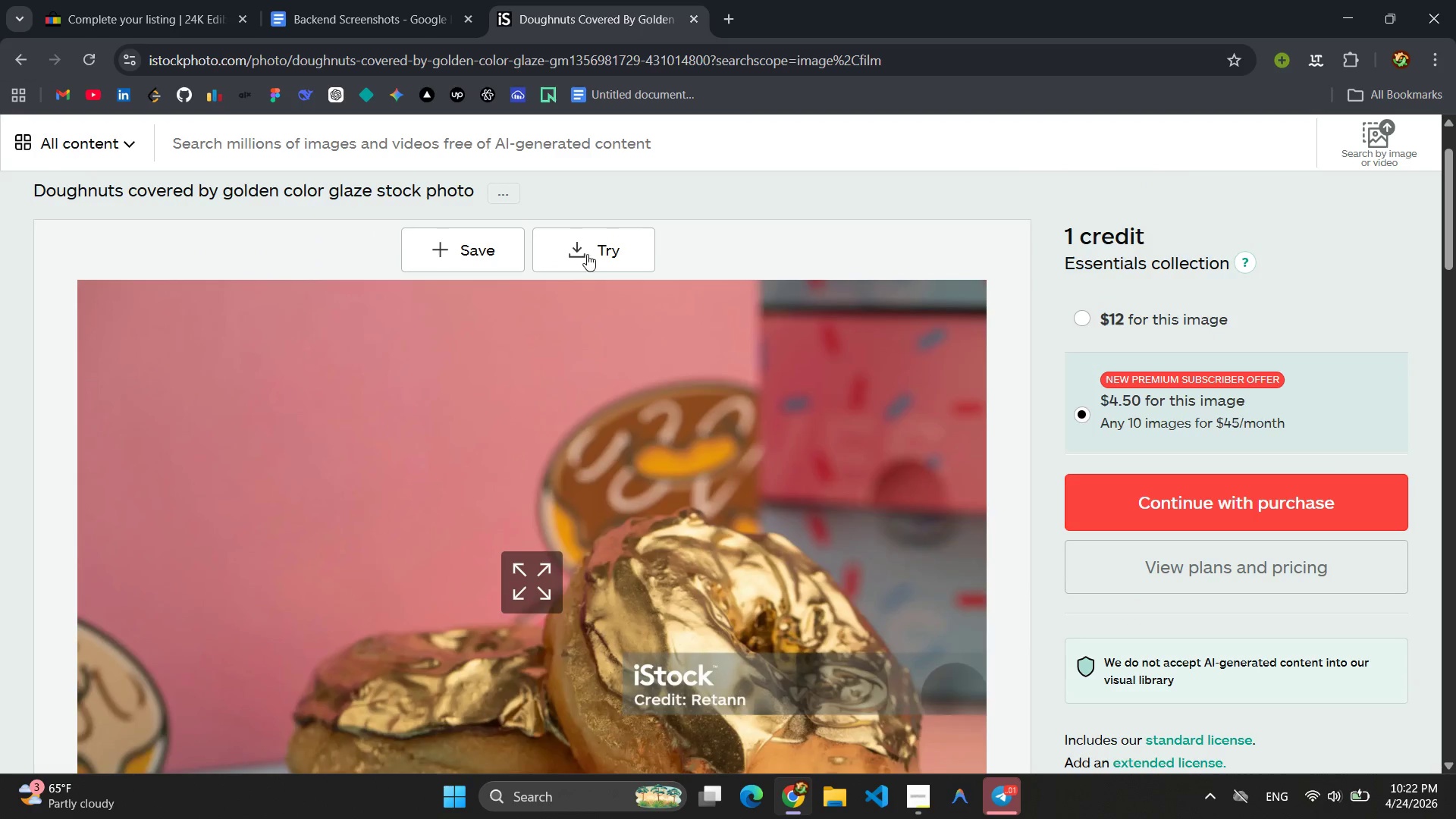 
left_click([579, 246])
 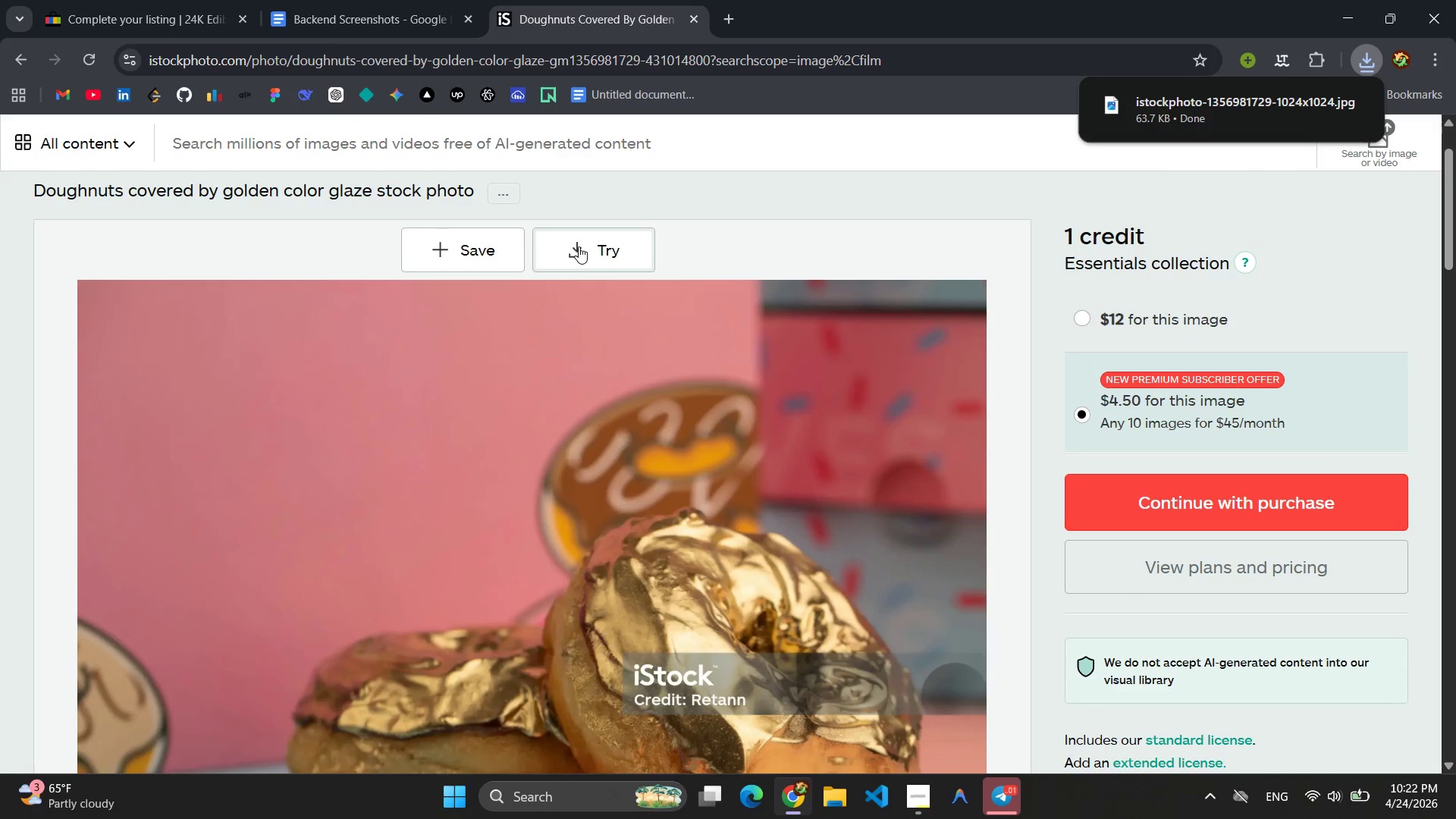 
scroll: coordinate [592, 293], scroll_direction: down, amount: 10.0
 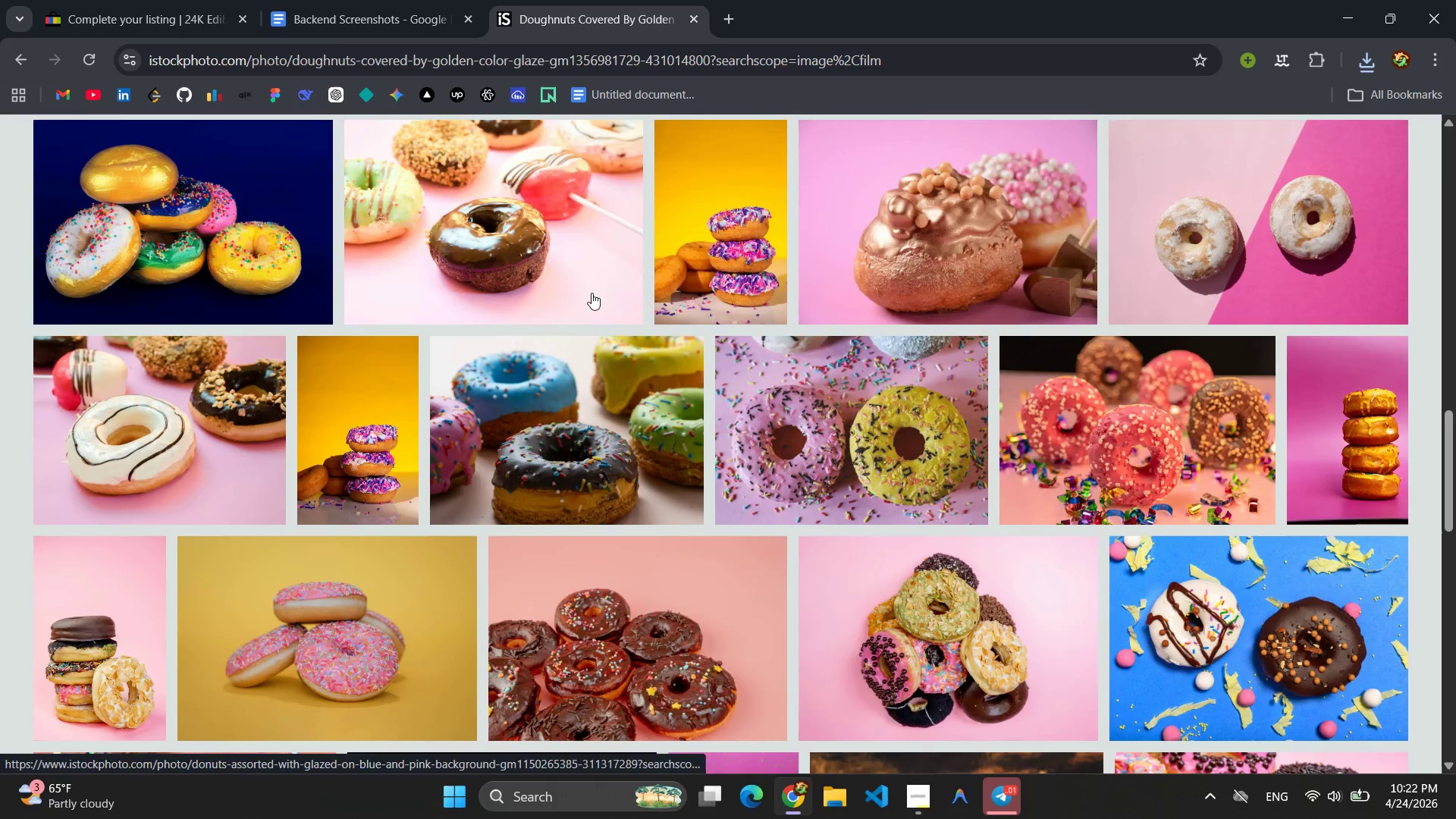 
scroll: coordinate [592, 293], scroll_direction: up, amount: 13.0
 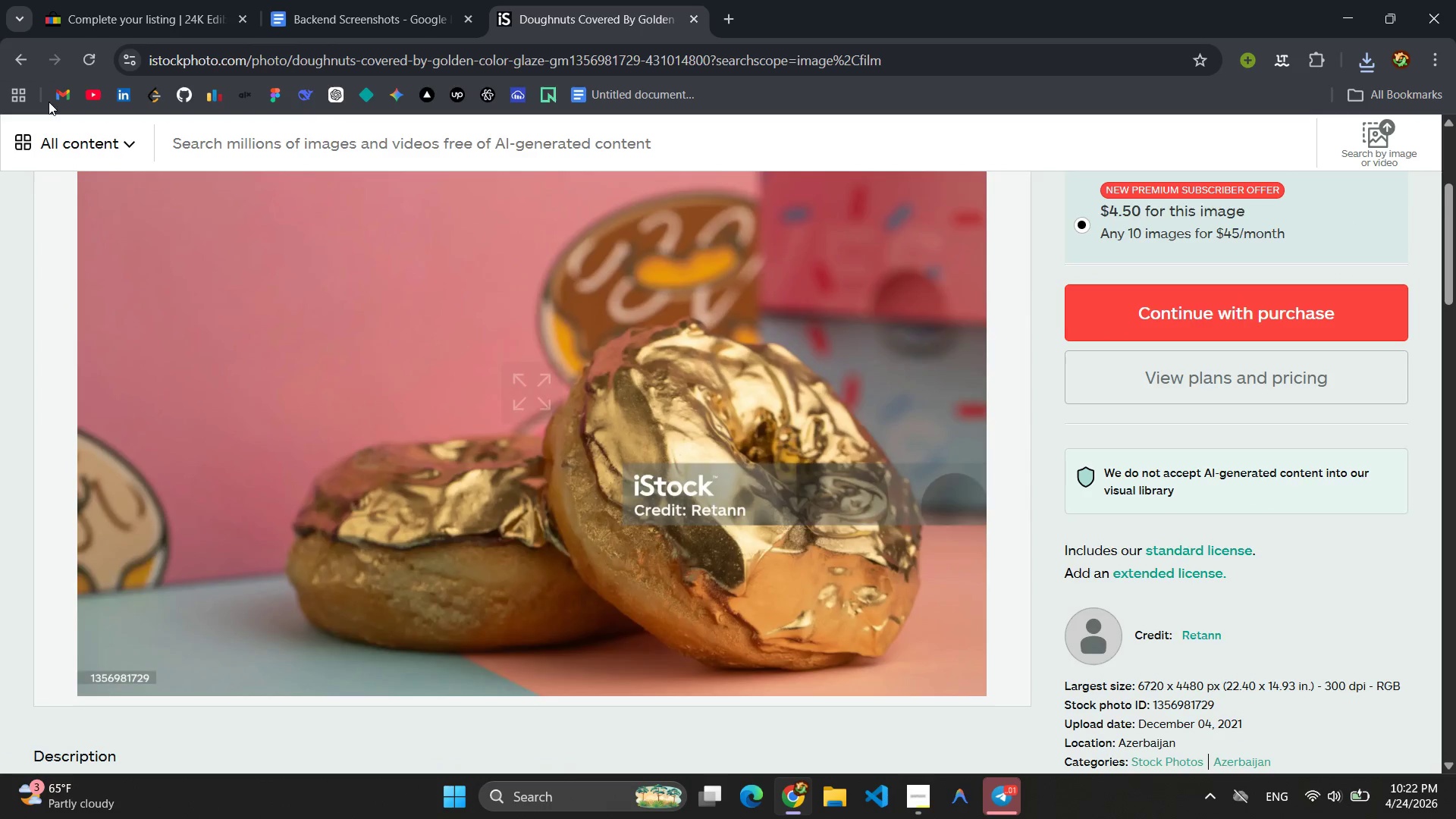 
left_click([12, 69])
 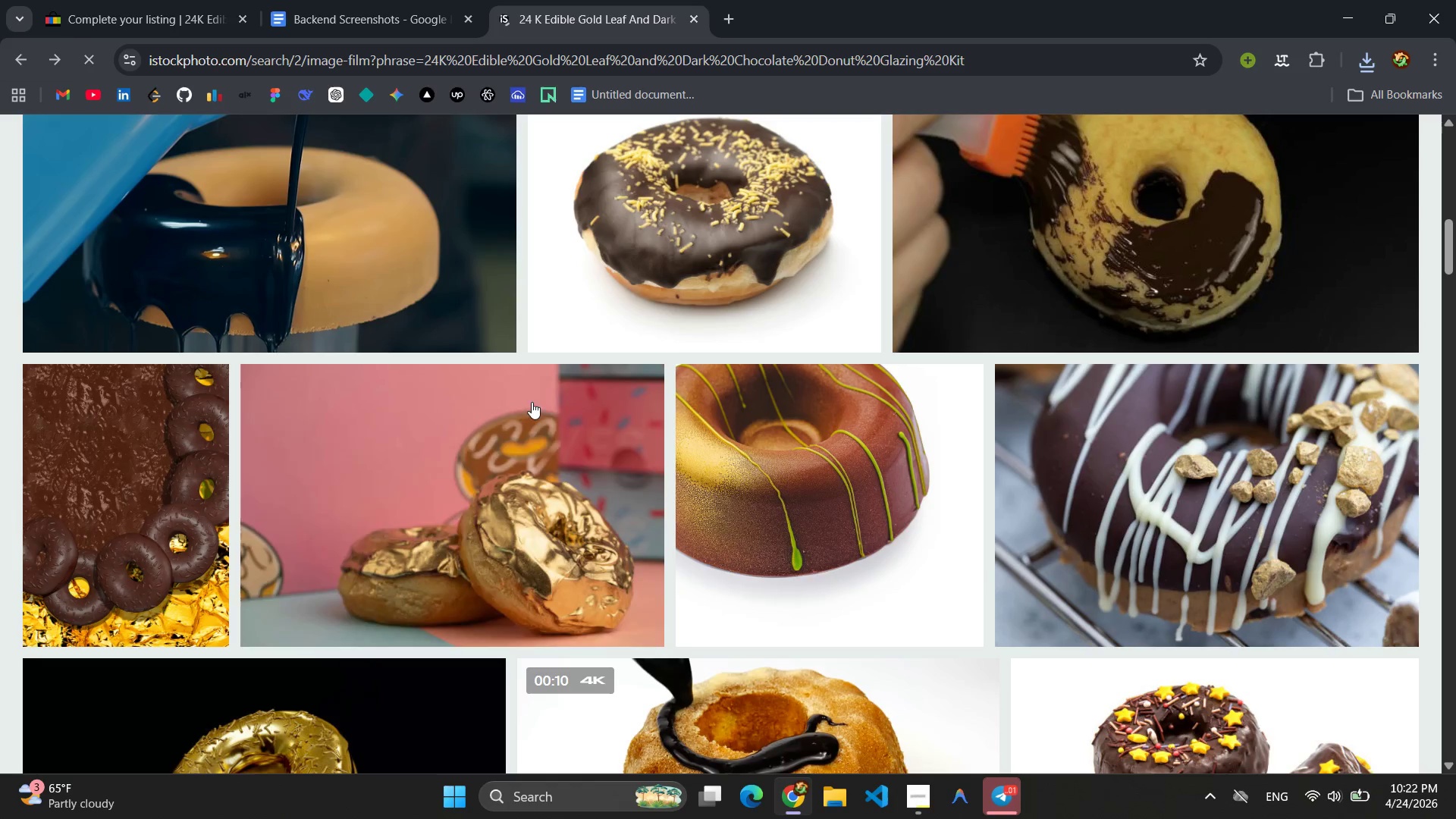 
scroll: coordinate [447, 410], scroll_direction: down, amount: 5.0
 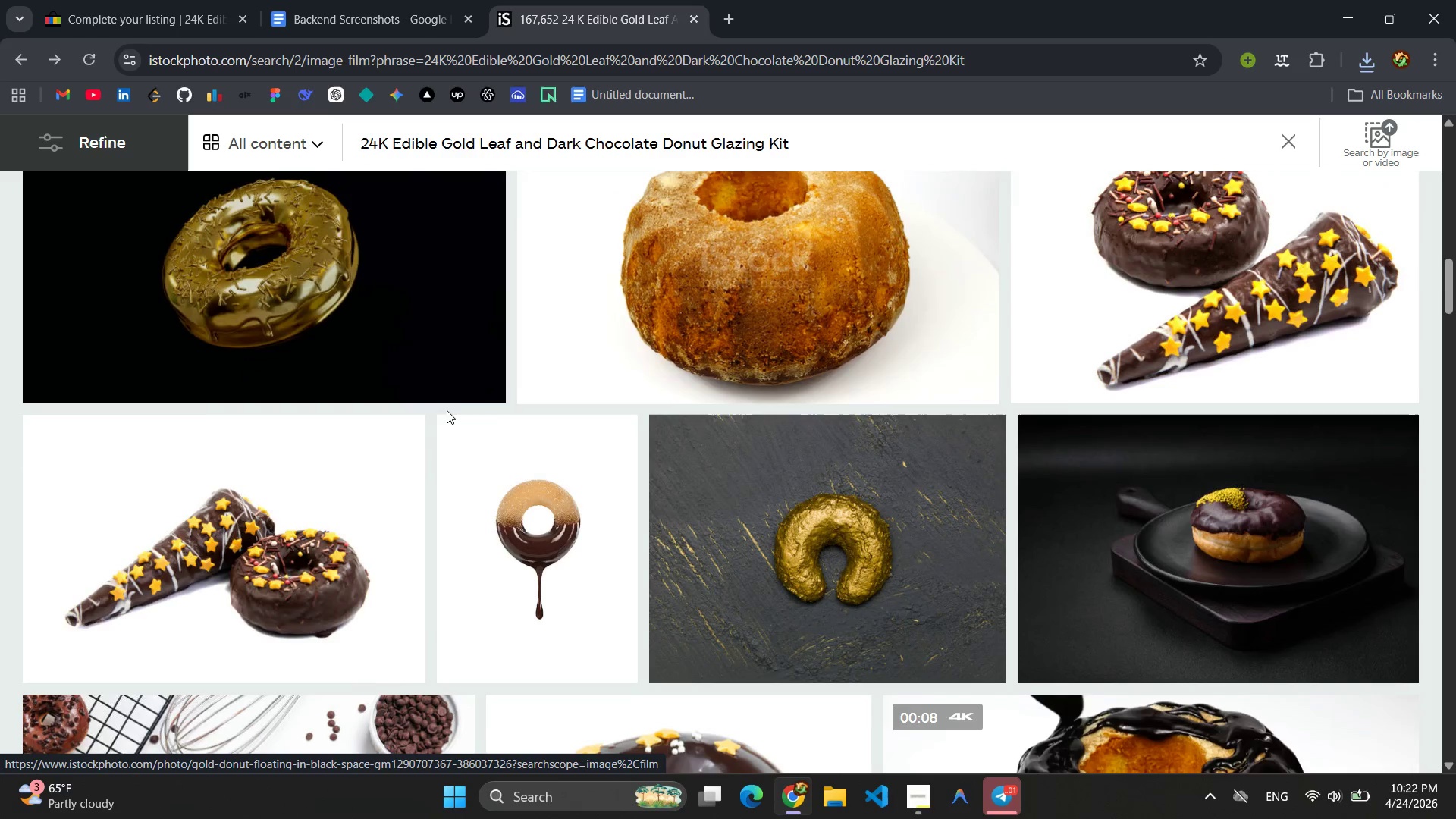 
scroll: coordinate [447, 410], scroll_direction: up, amount: 16.0
 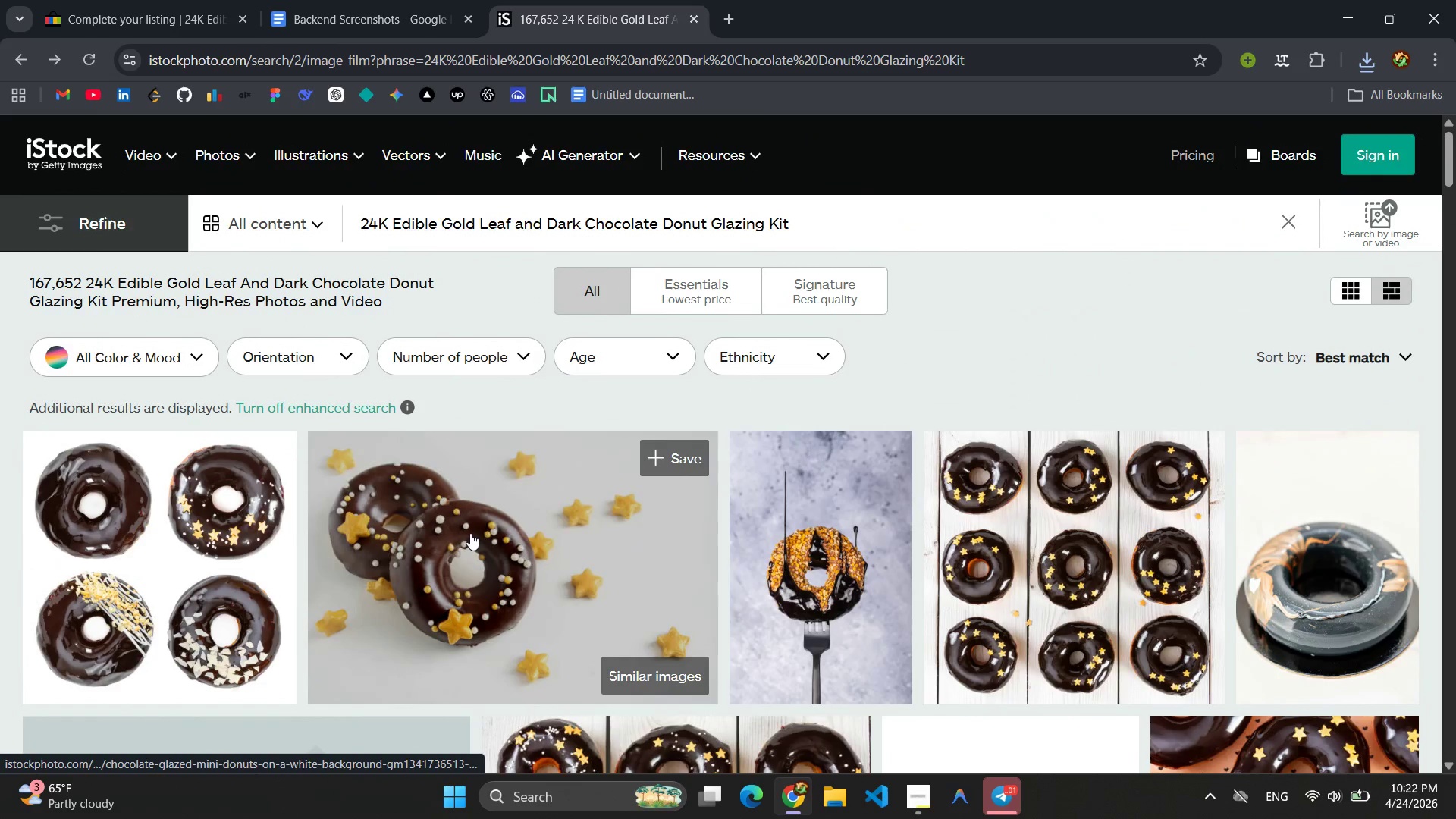 
left_click([470, 533])
 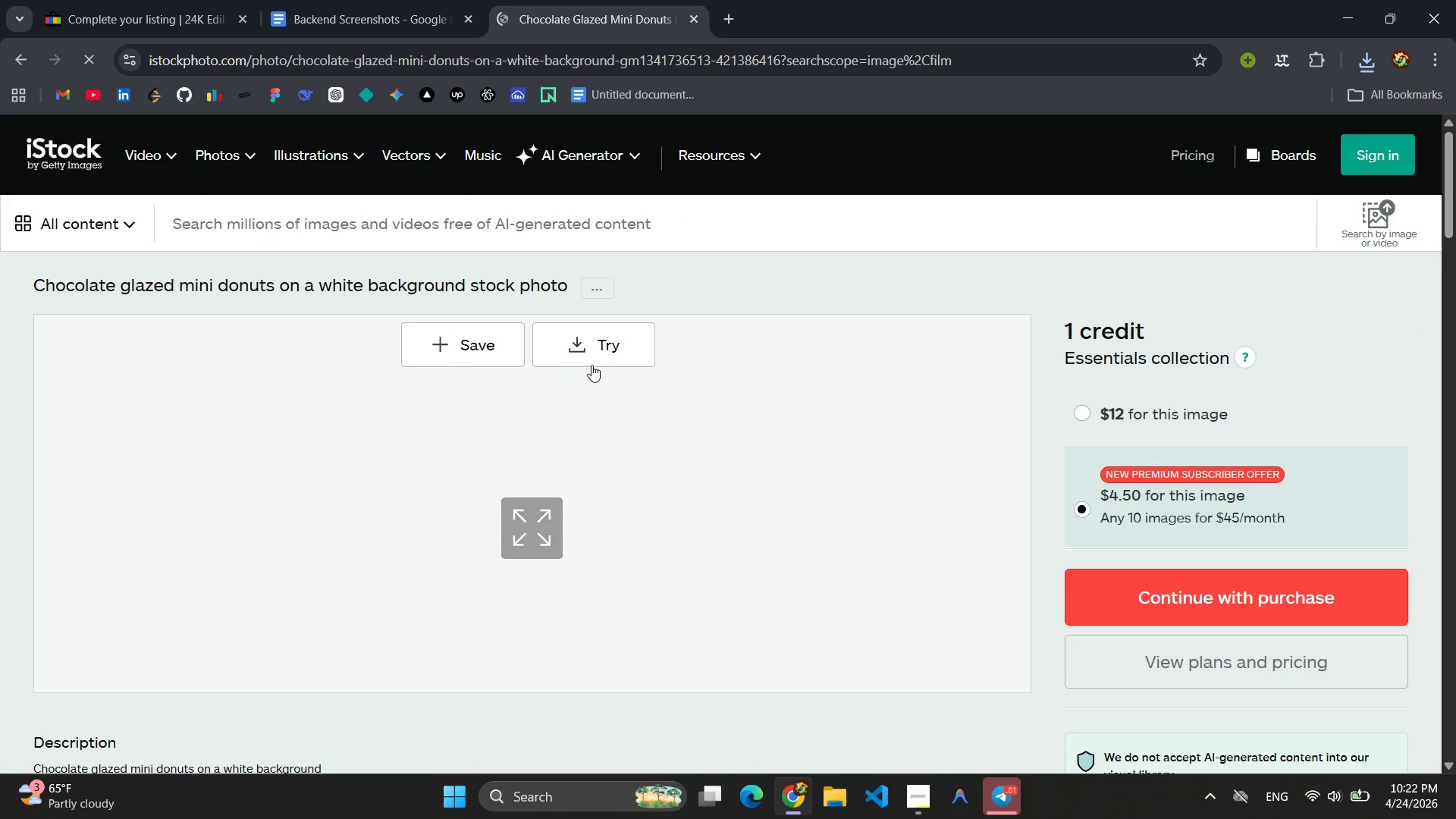 
left_click([592, 365])
 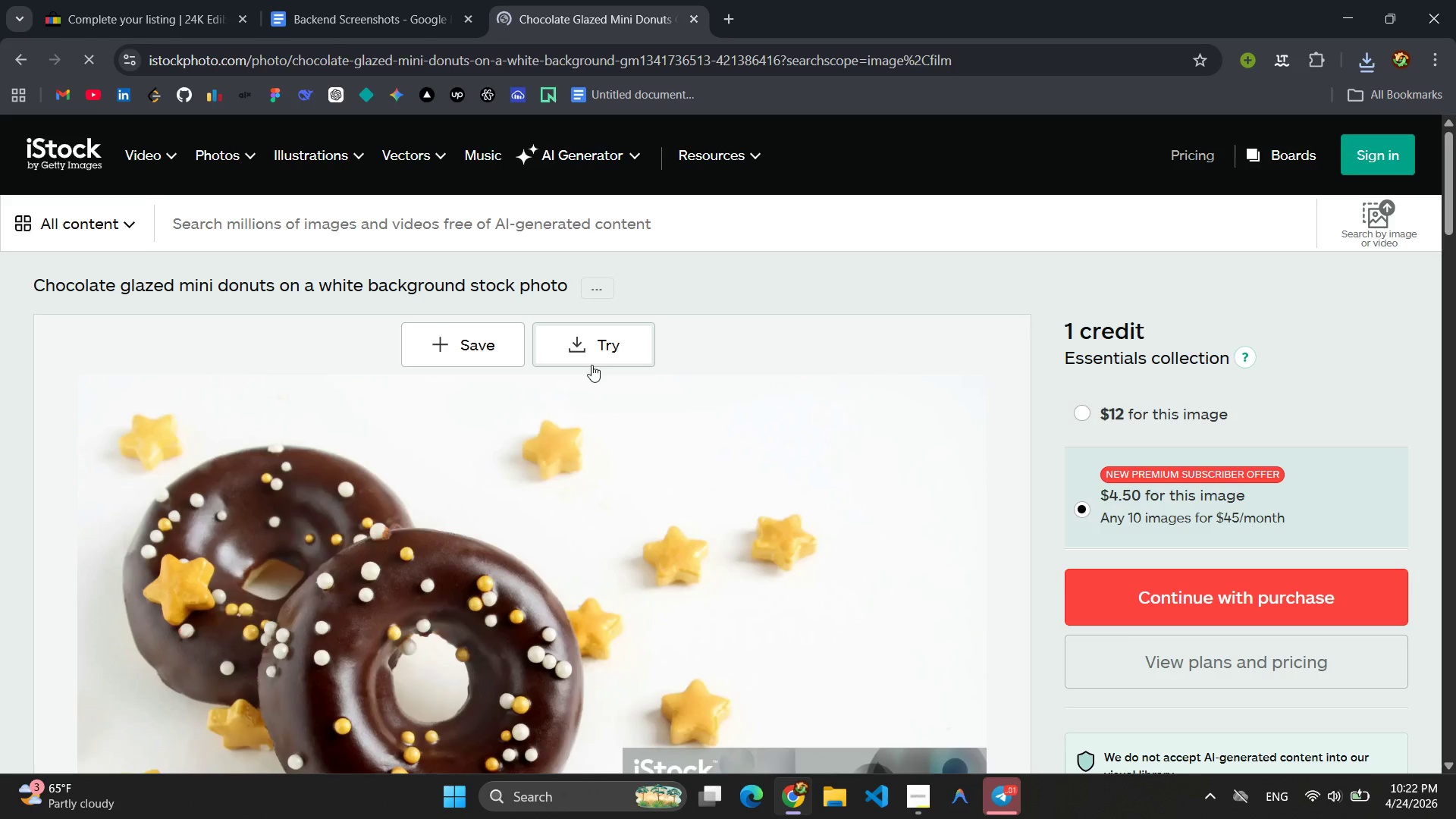 
scroll: coordinate [234, 252], scroll_direction: down, amount: 18.0
 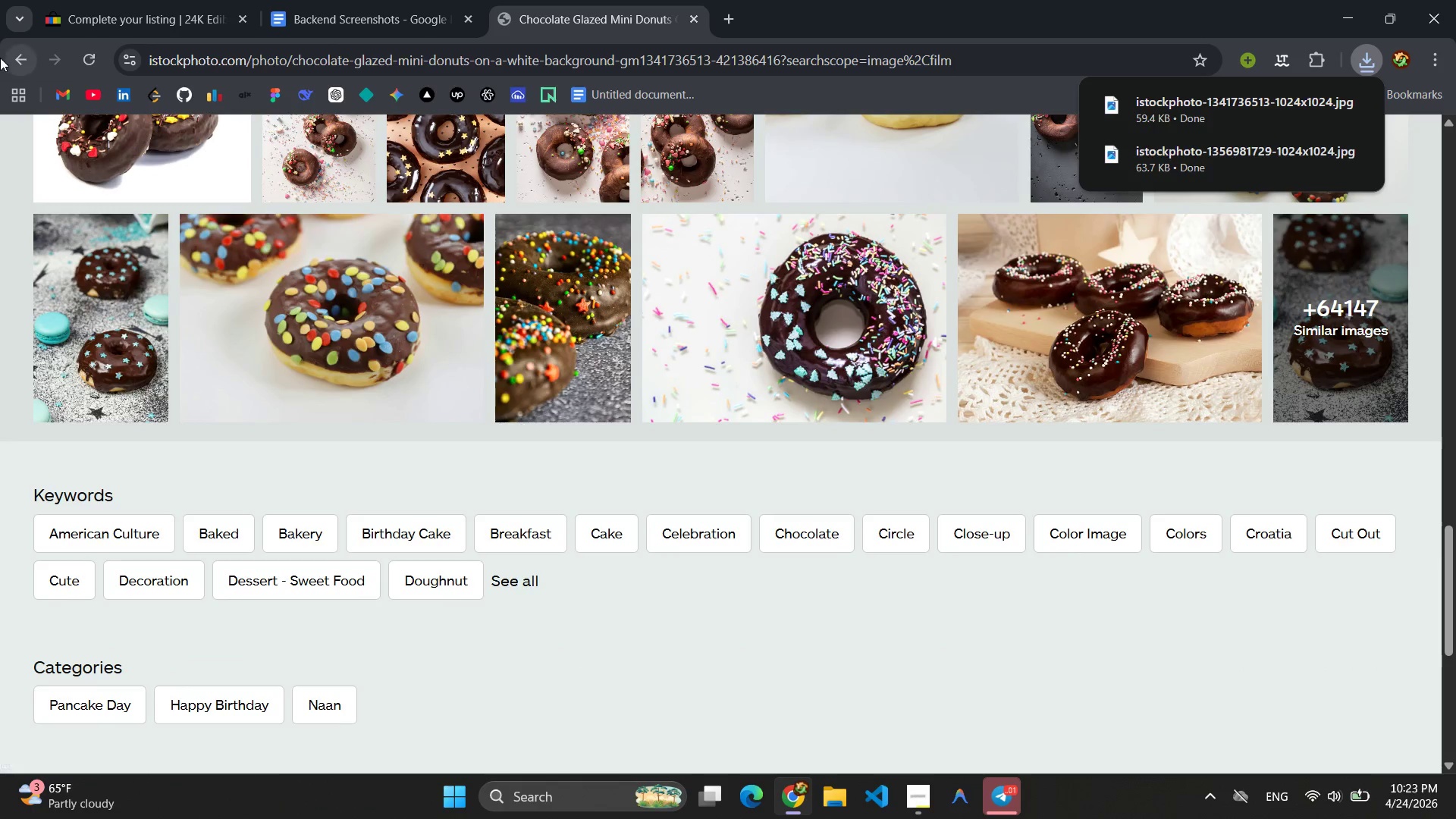 
left_click([5, 58])
 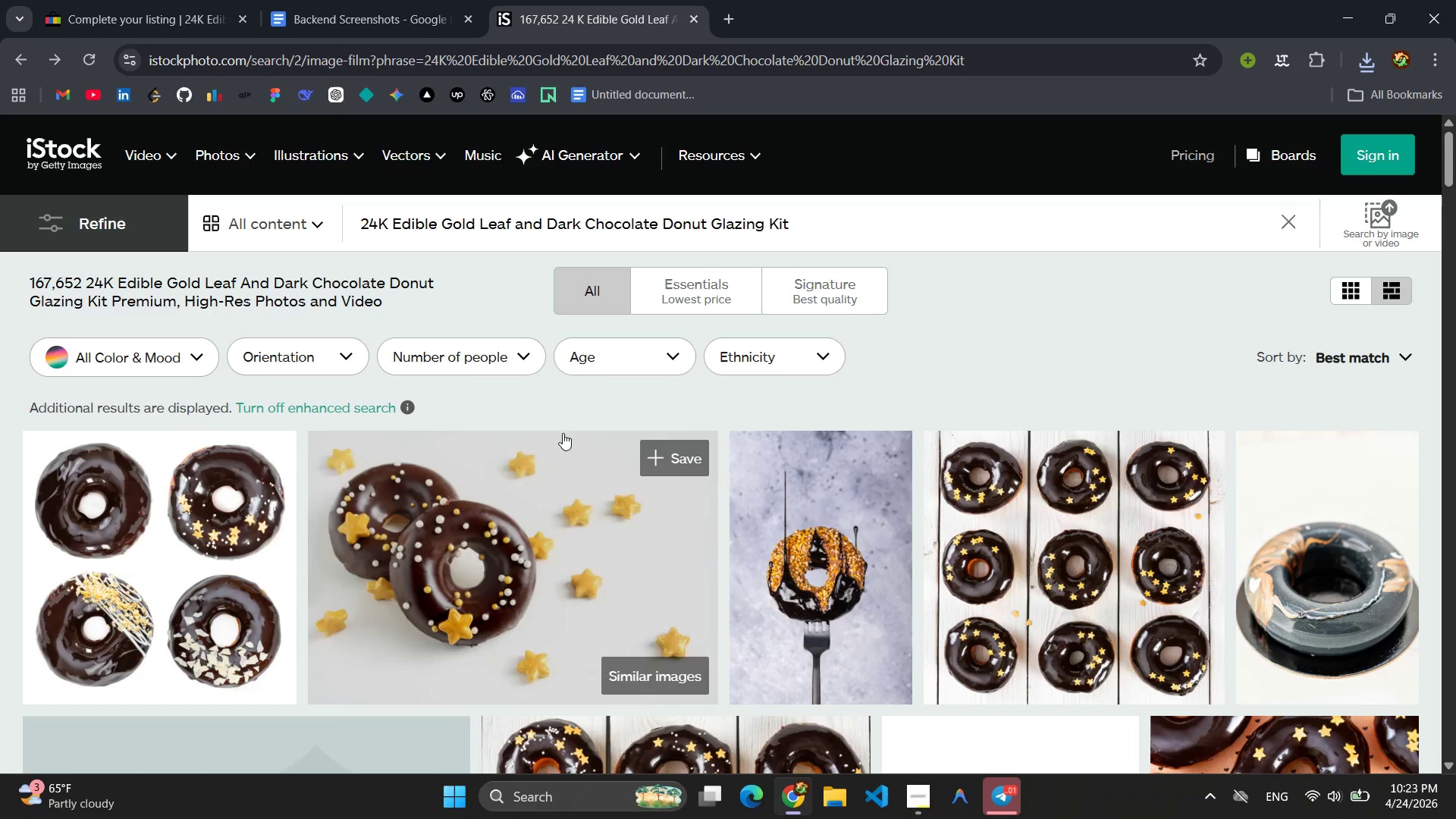 
scroll: coordinate [566, 476], scroll_direction: down, amount: 14.0
 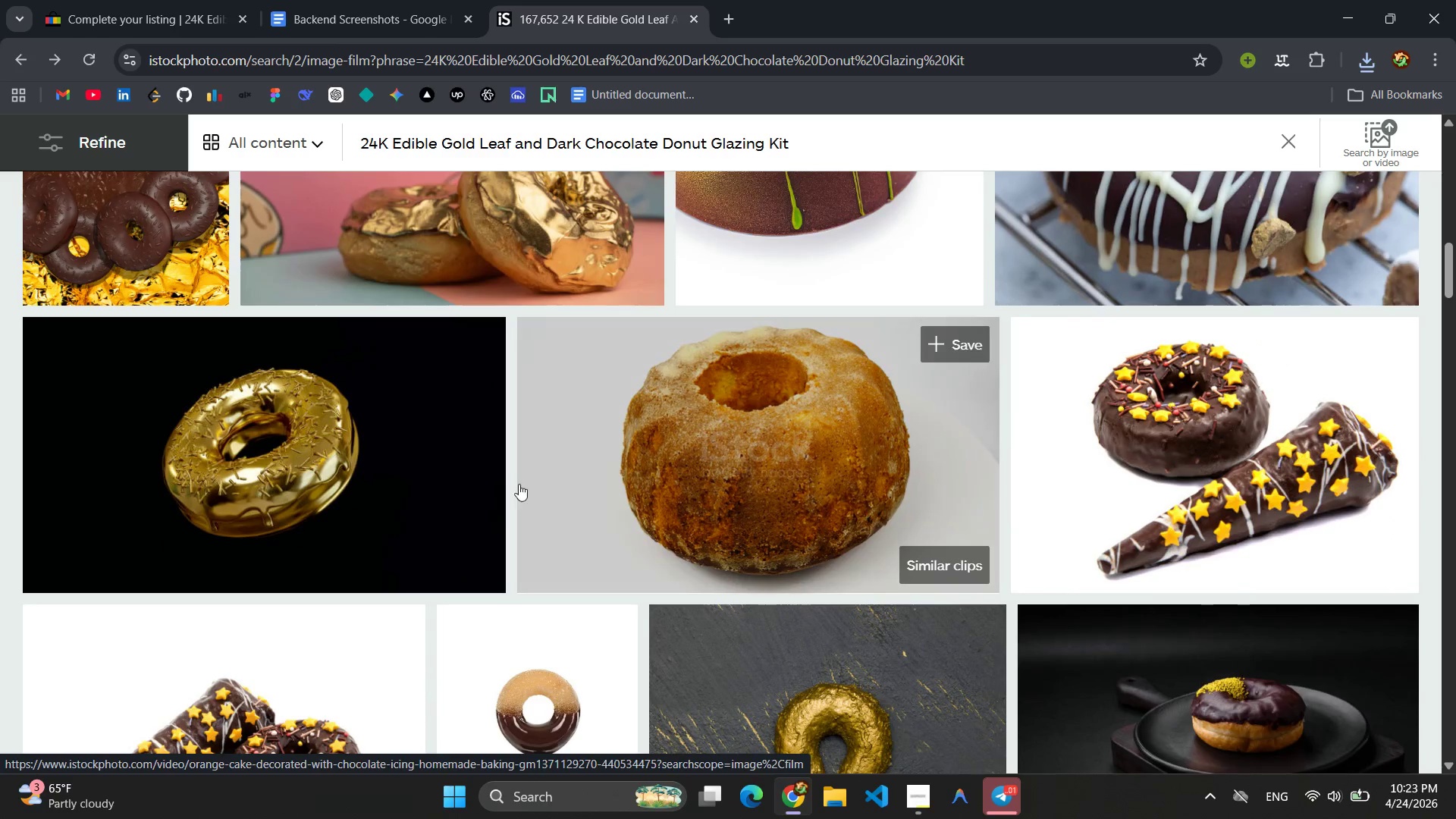 
left_click([344, 529])
 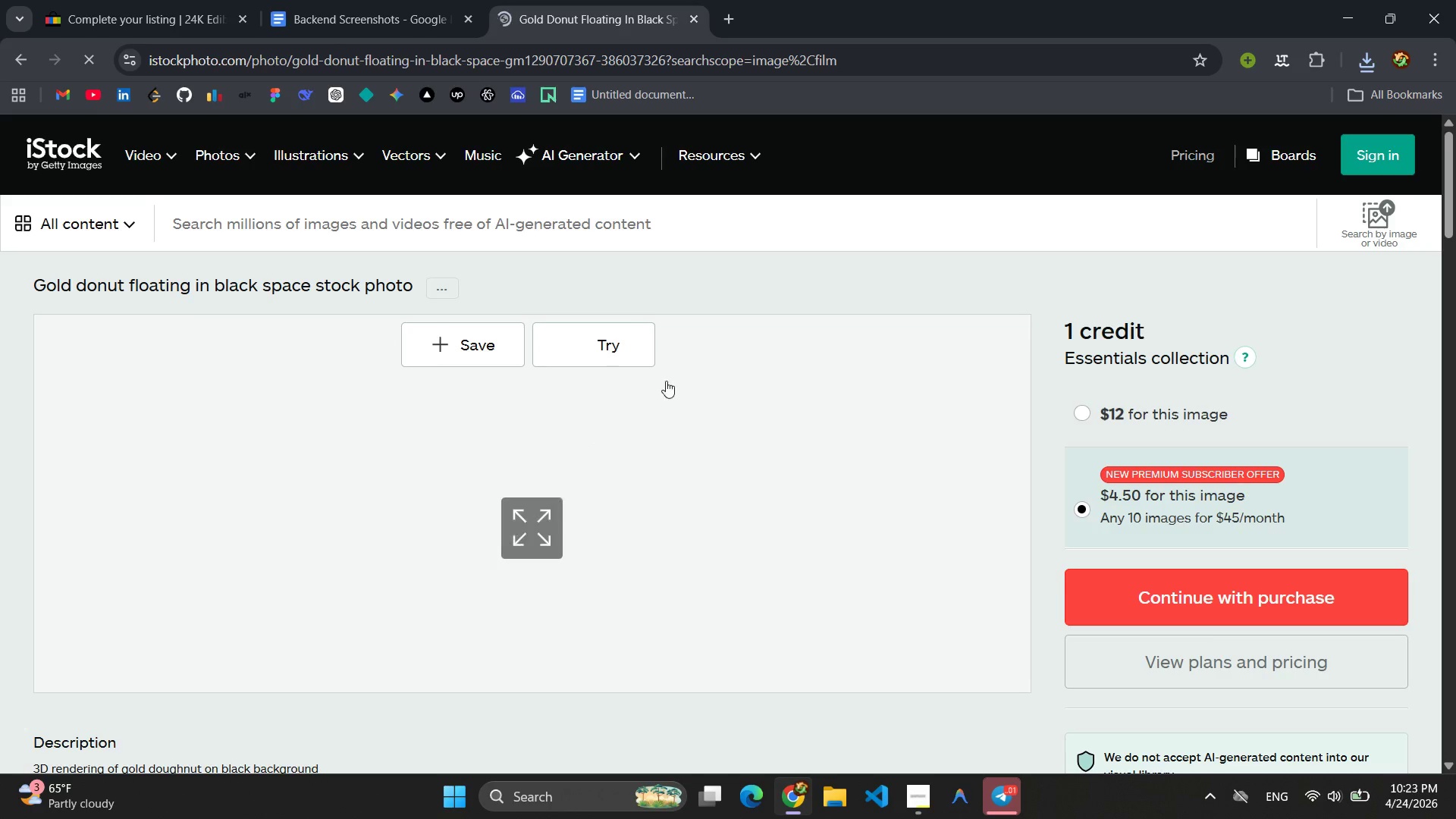 
left_click([623, 350])
 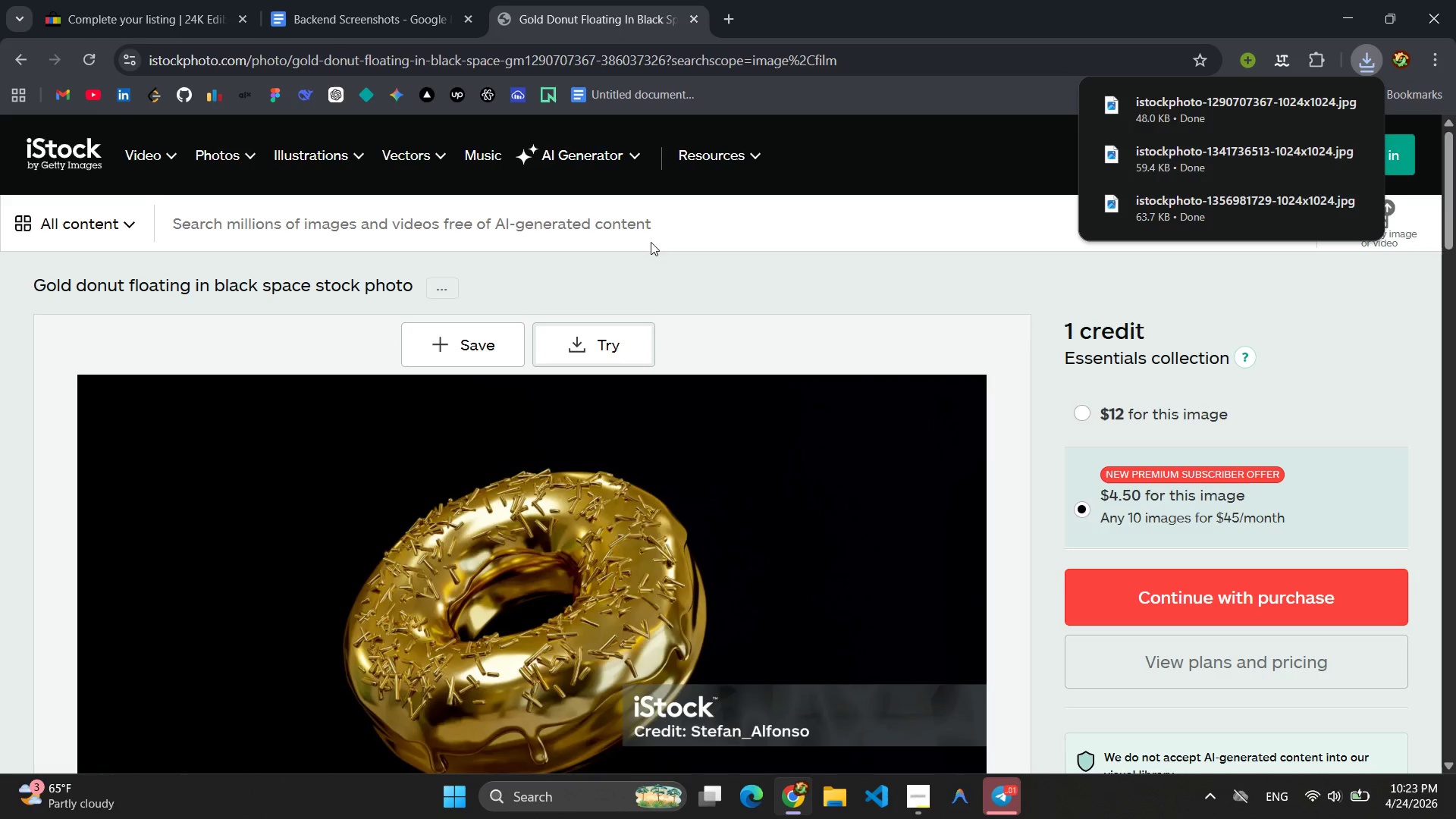 
left_click([162, 23])
 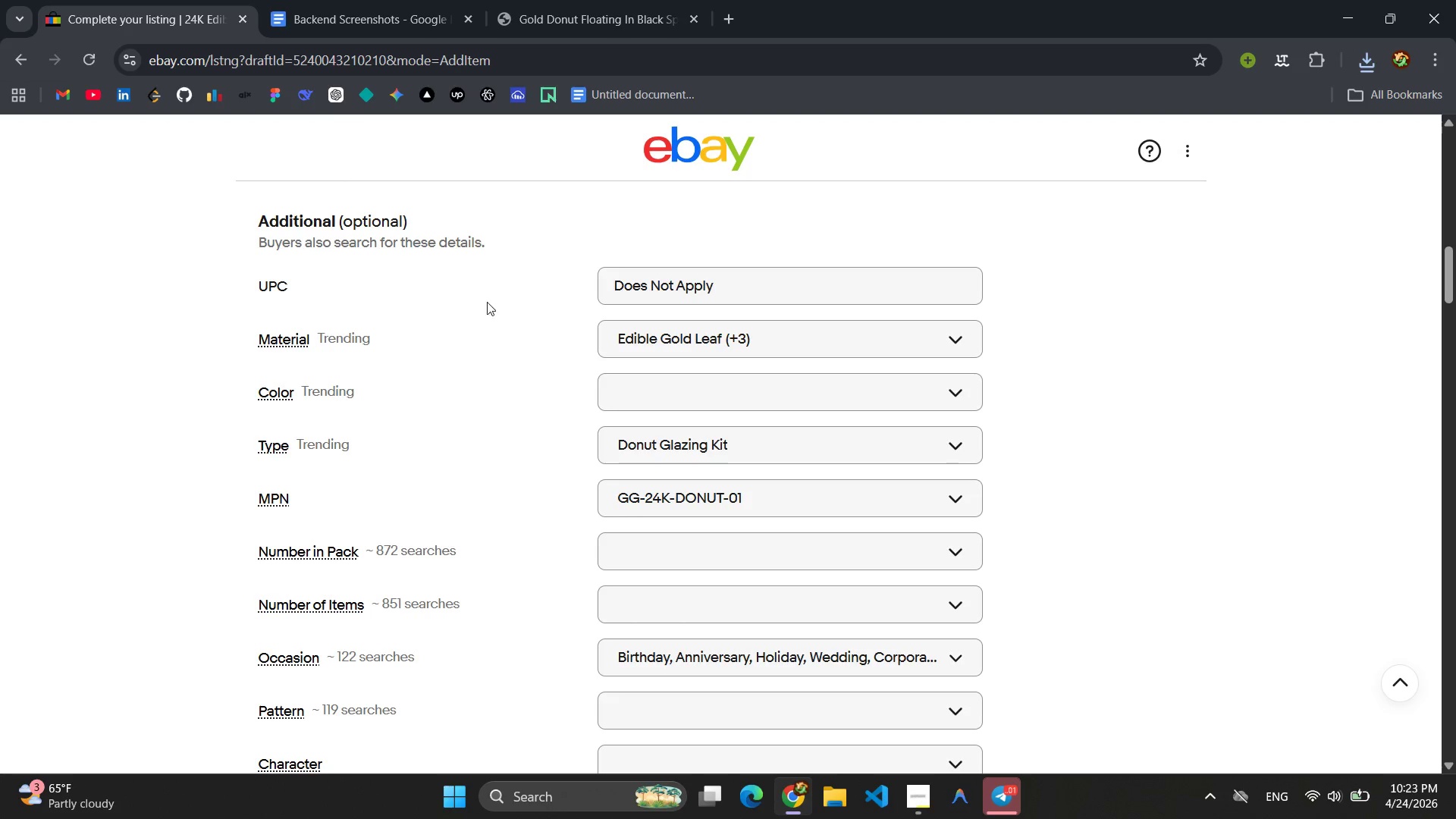 
scroll: coordinate [608, 317], scroll_direction: up, amount: 12.0
 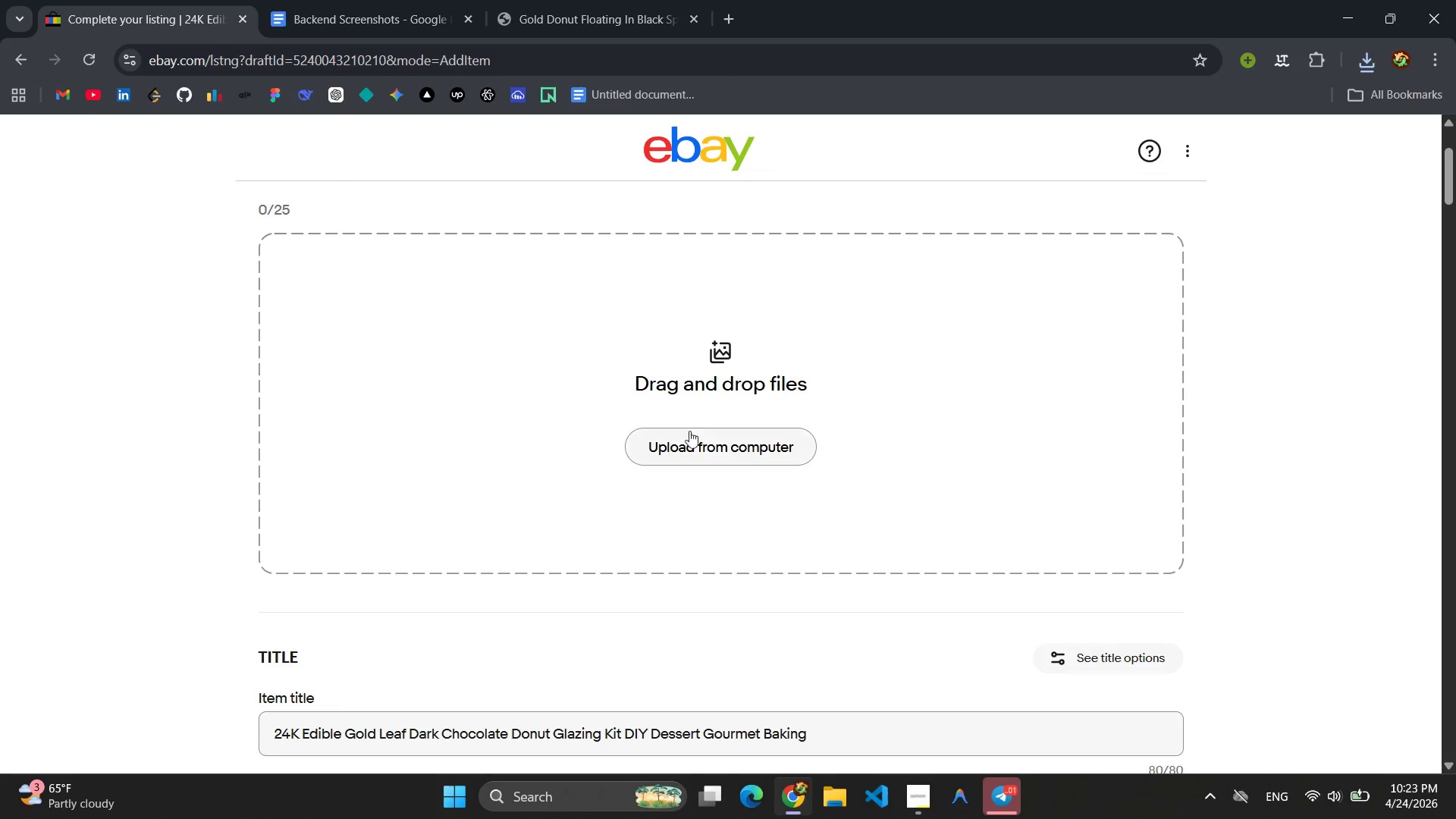 
left_click([691, 444])
 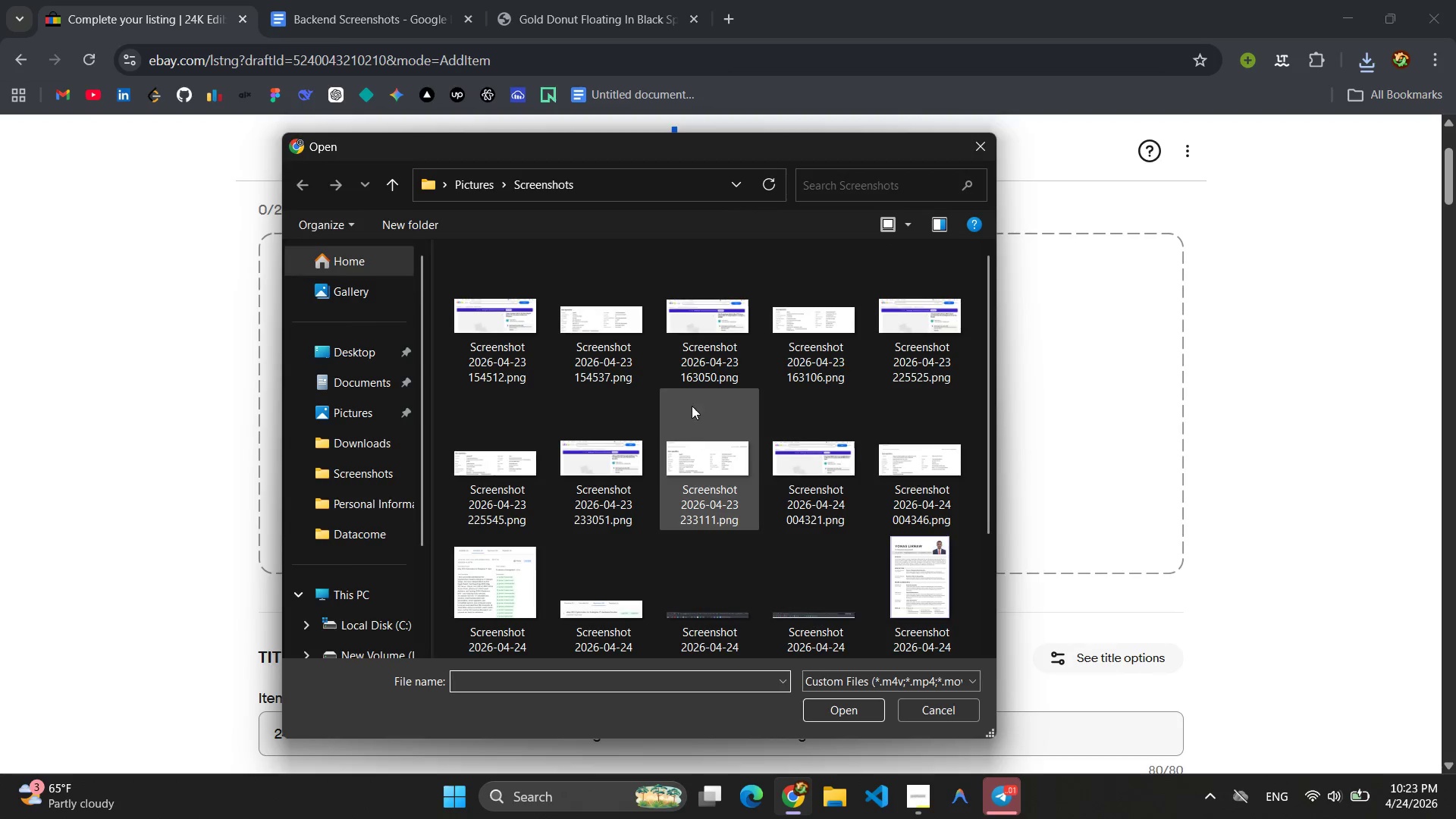 
scroll: coordinate [689, 394], scroll_direction: down, amount: 5.0
 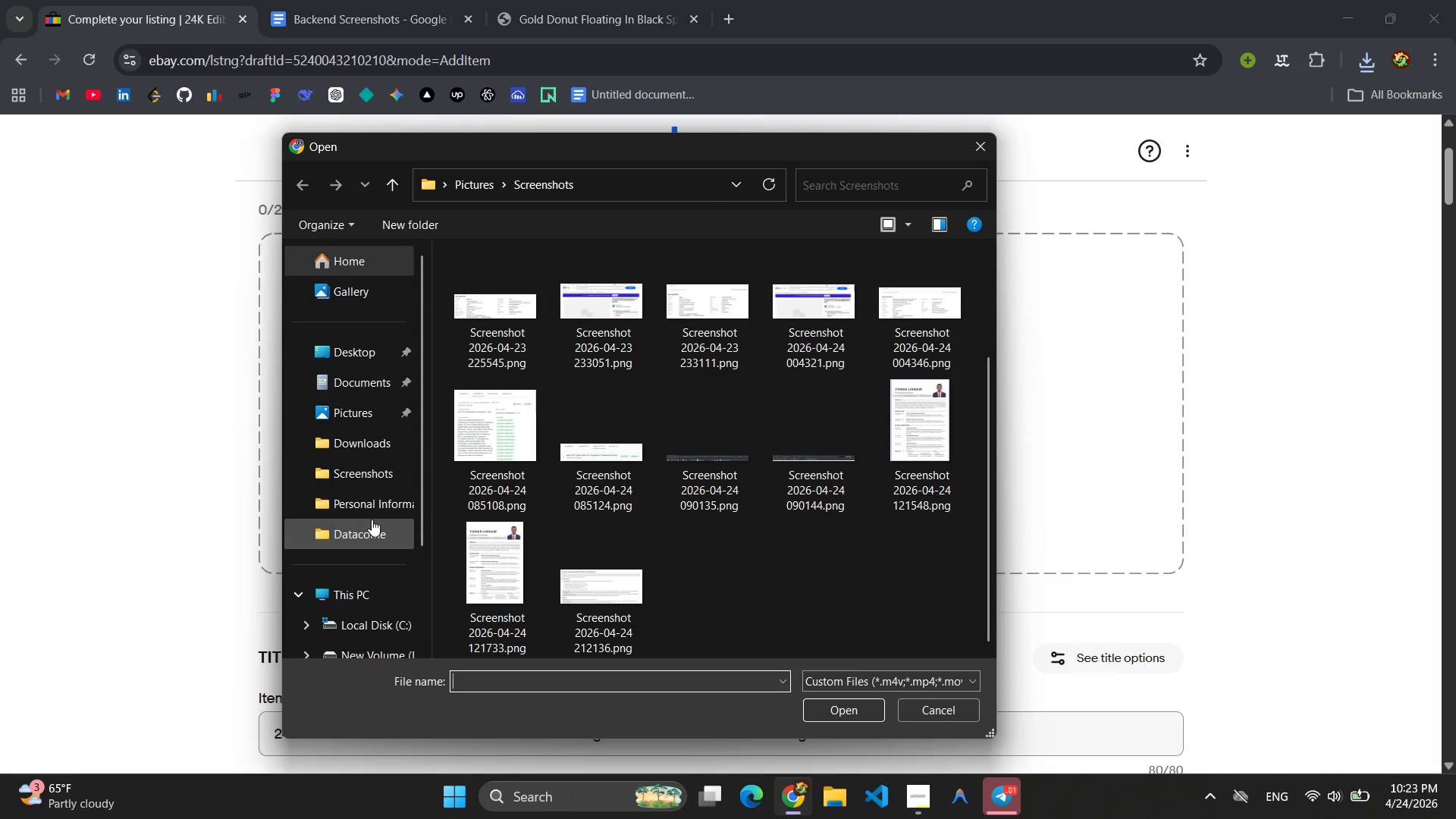 
left_click([356, 435])
 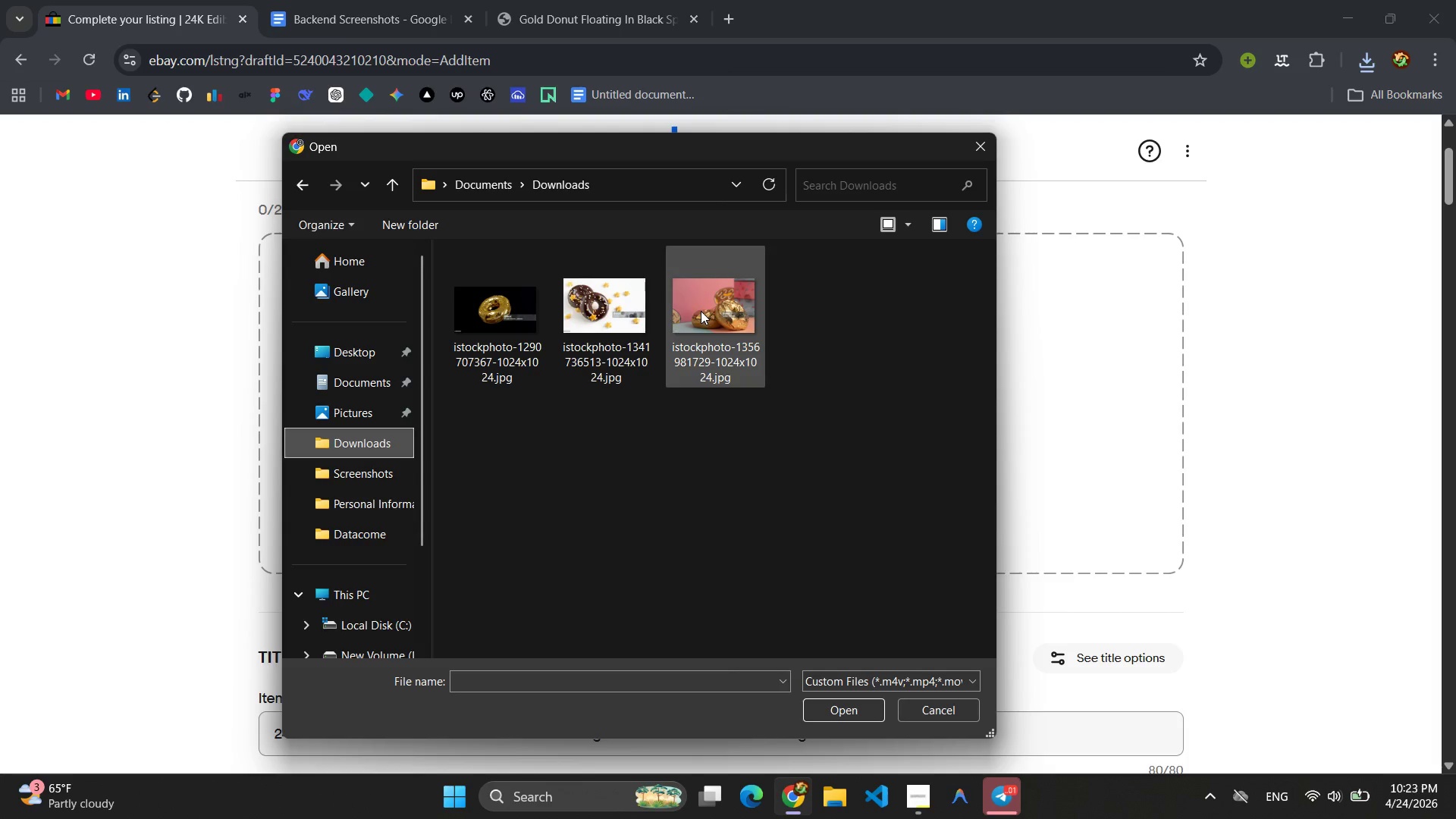 
left_click([701, 311])
 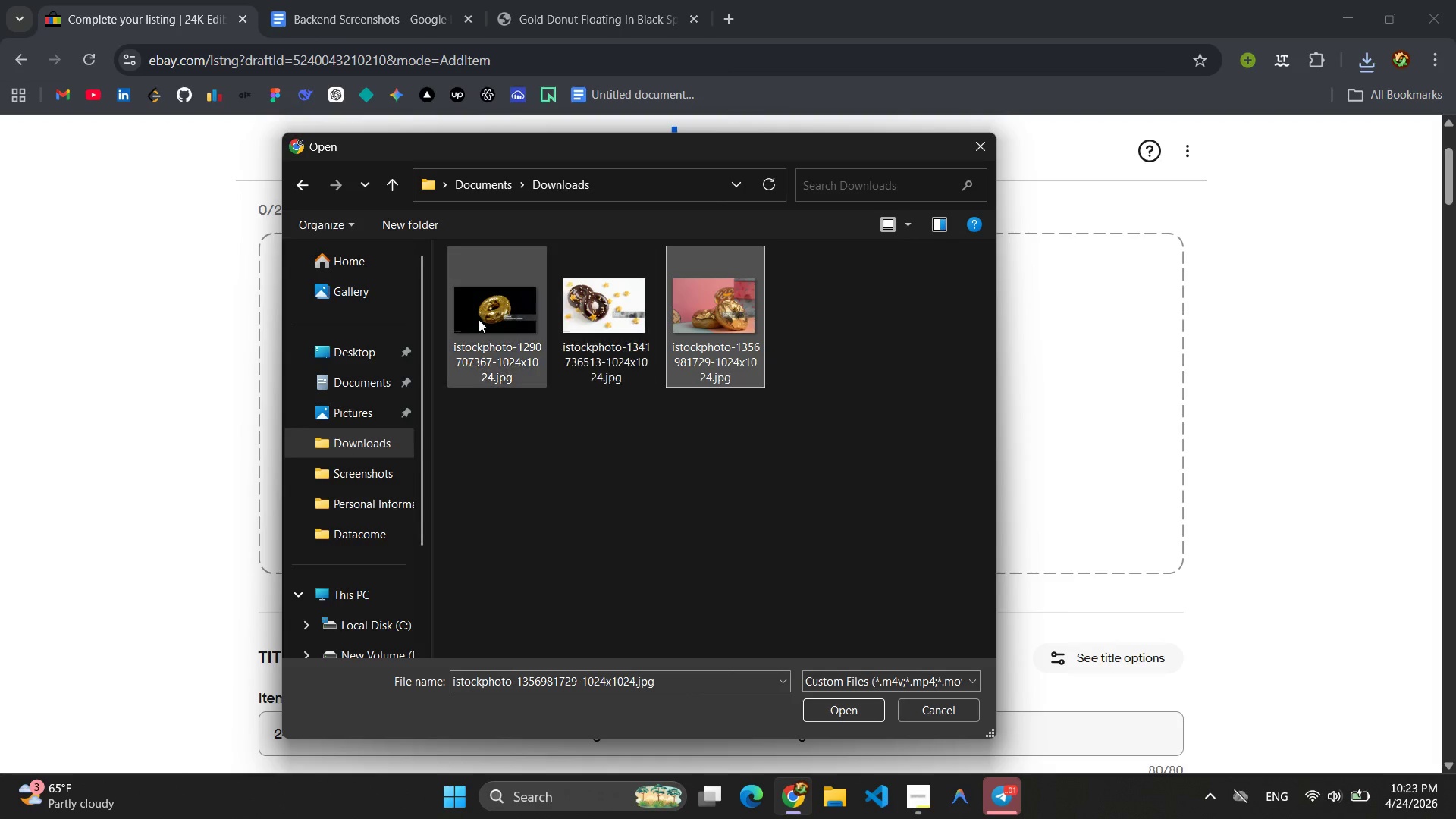 
left_click([479, 319])
 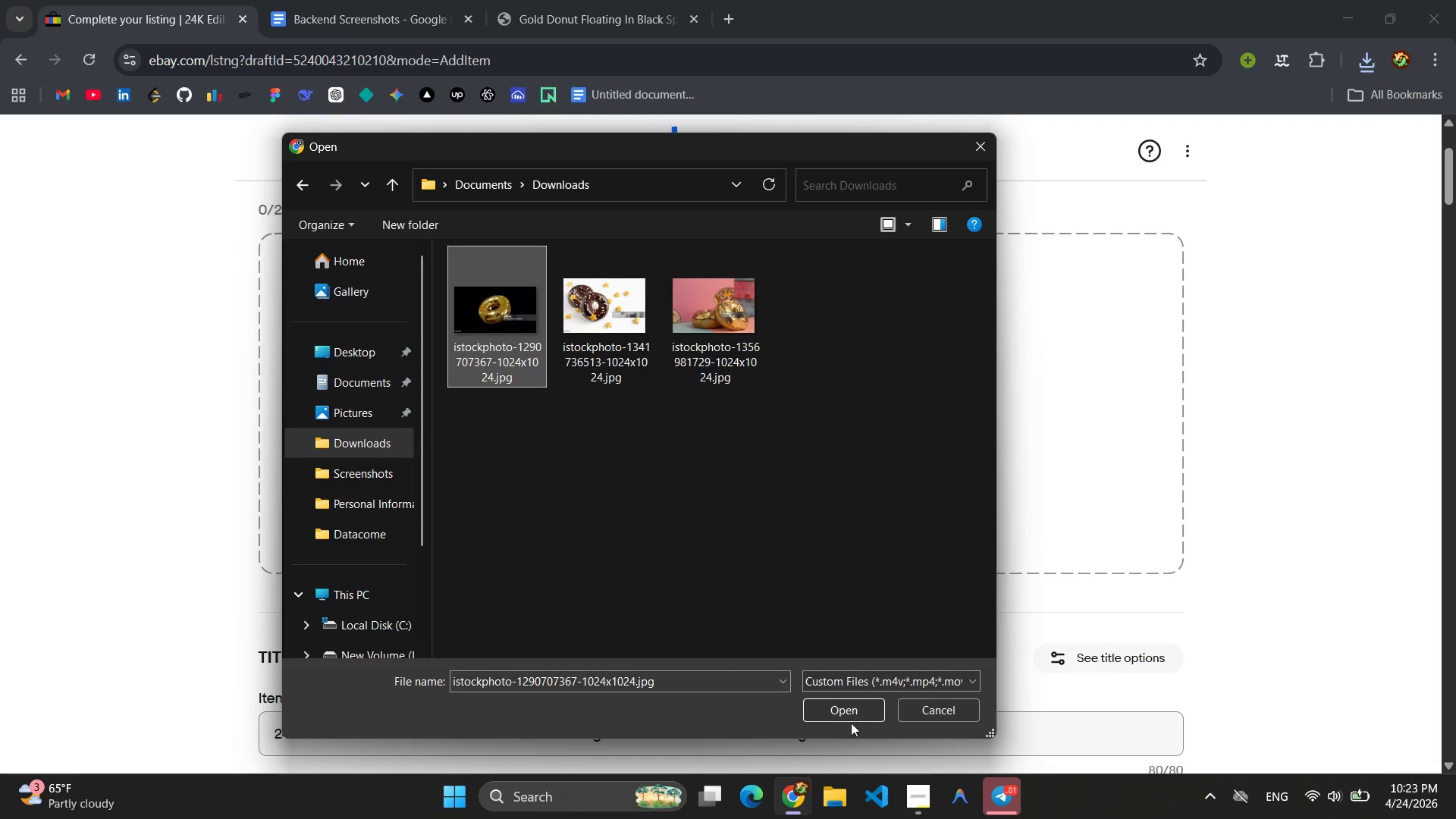 
left_click([849, 716])
 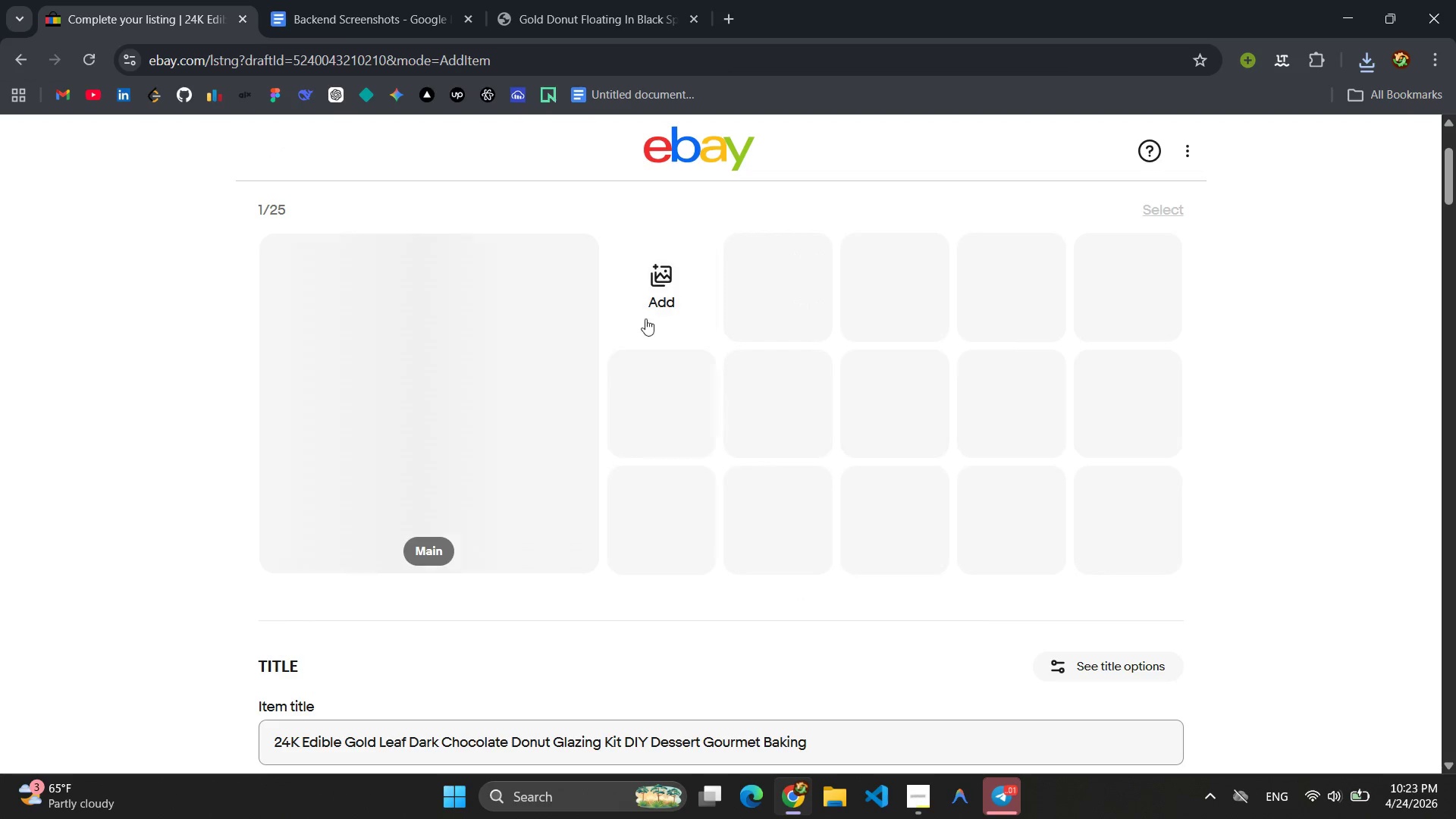 
left_click([645, 288])
 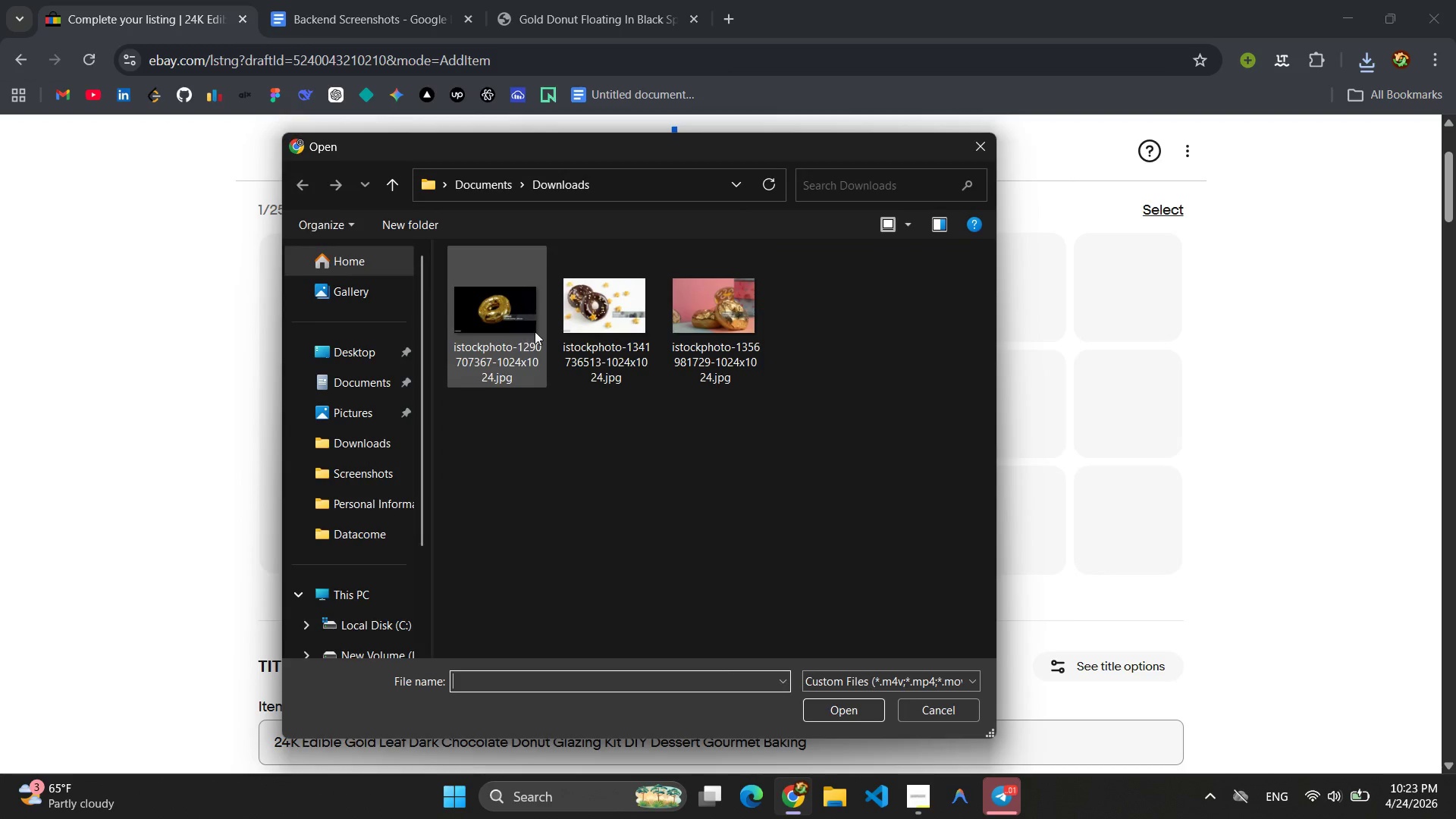 
left_click([585, 325])
 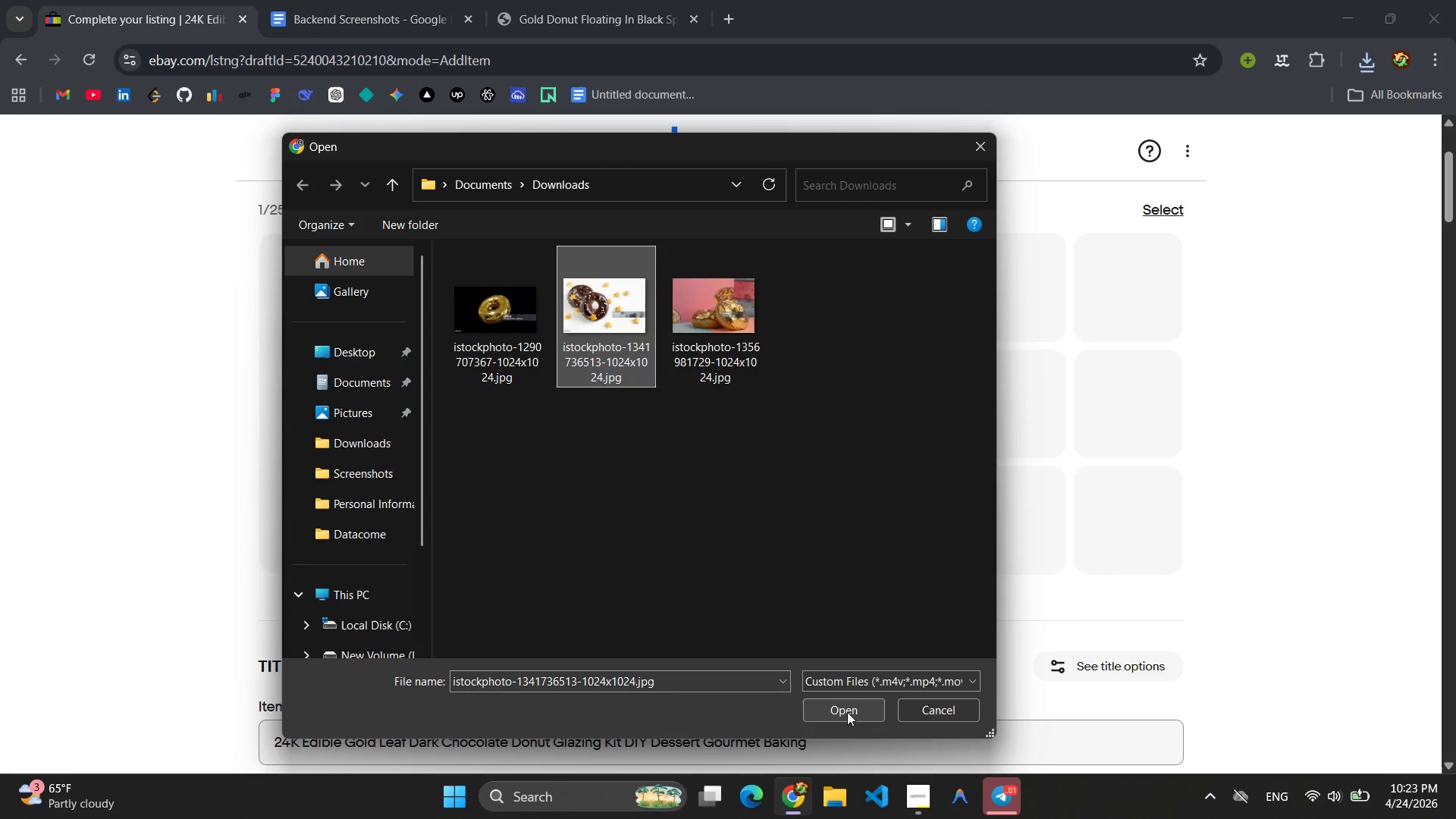 
left_click([847, 712])
 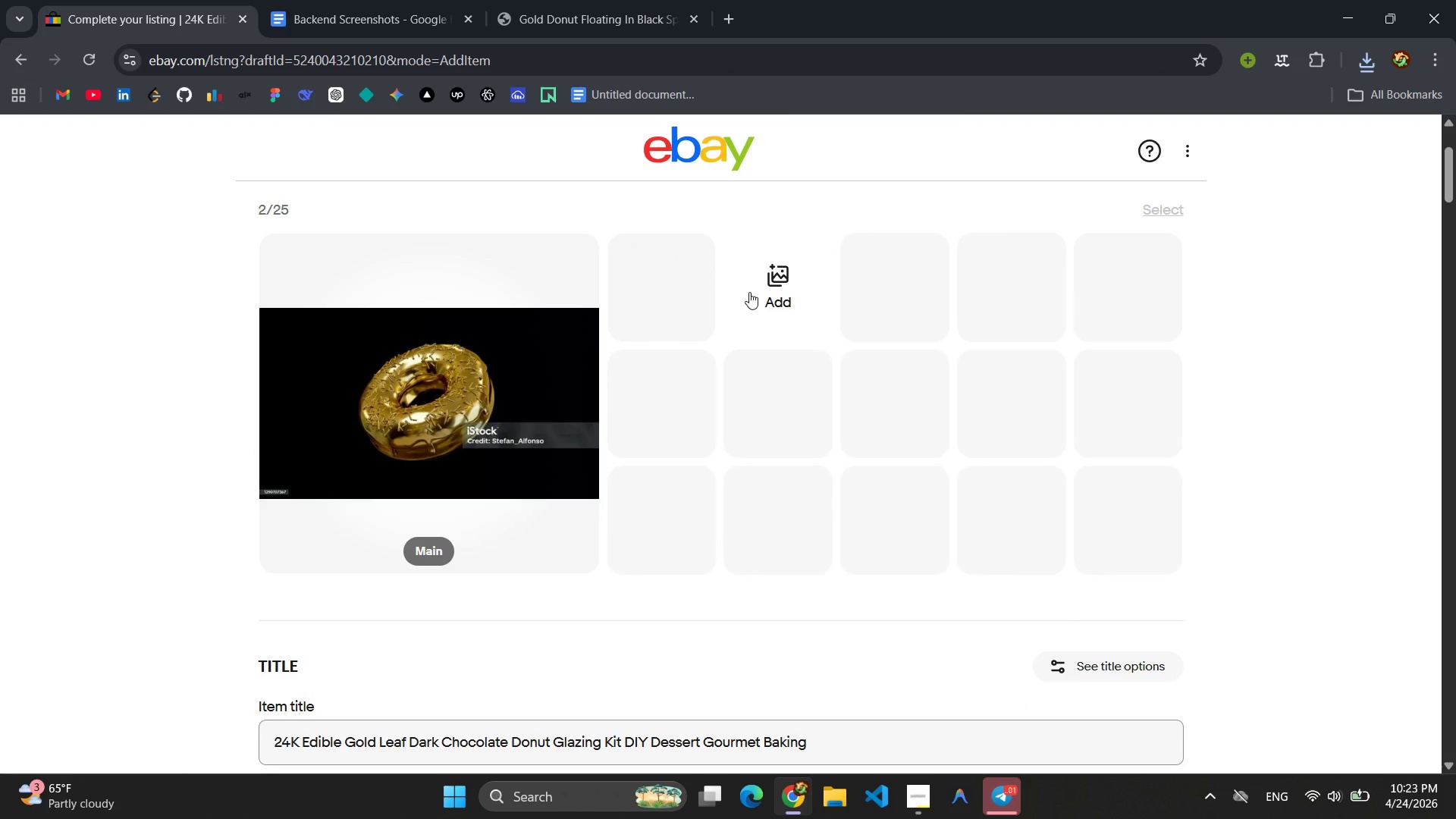 
left_click([749, 292])
 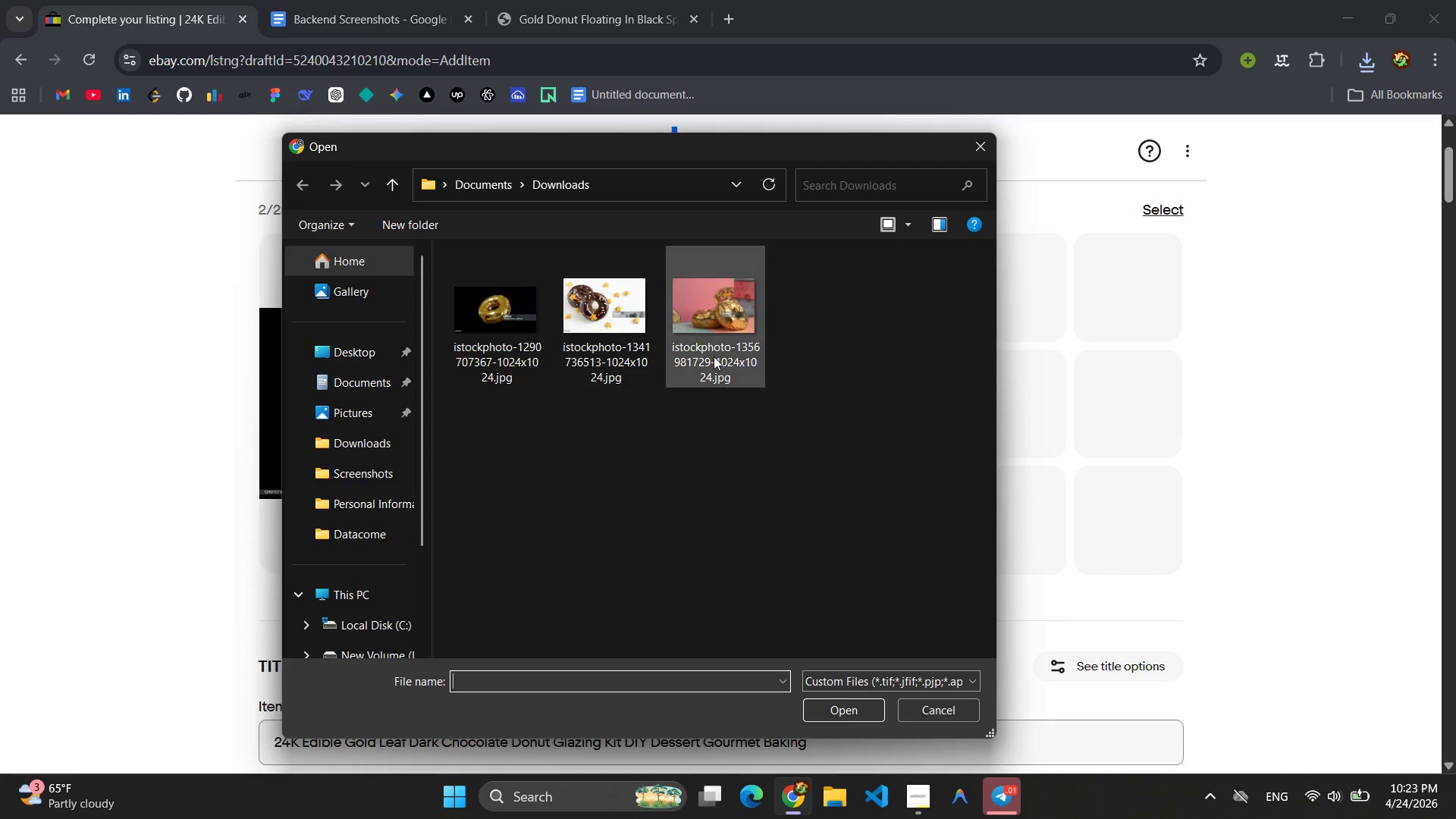 
left_click([711, 318])
 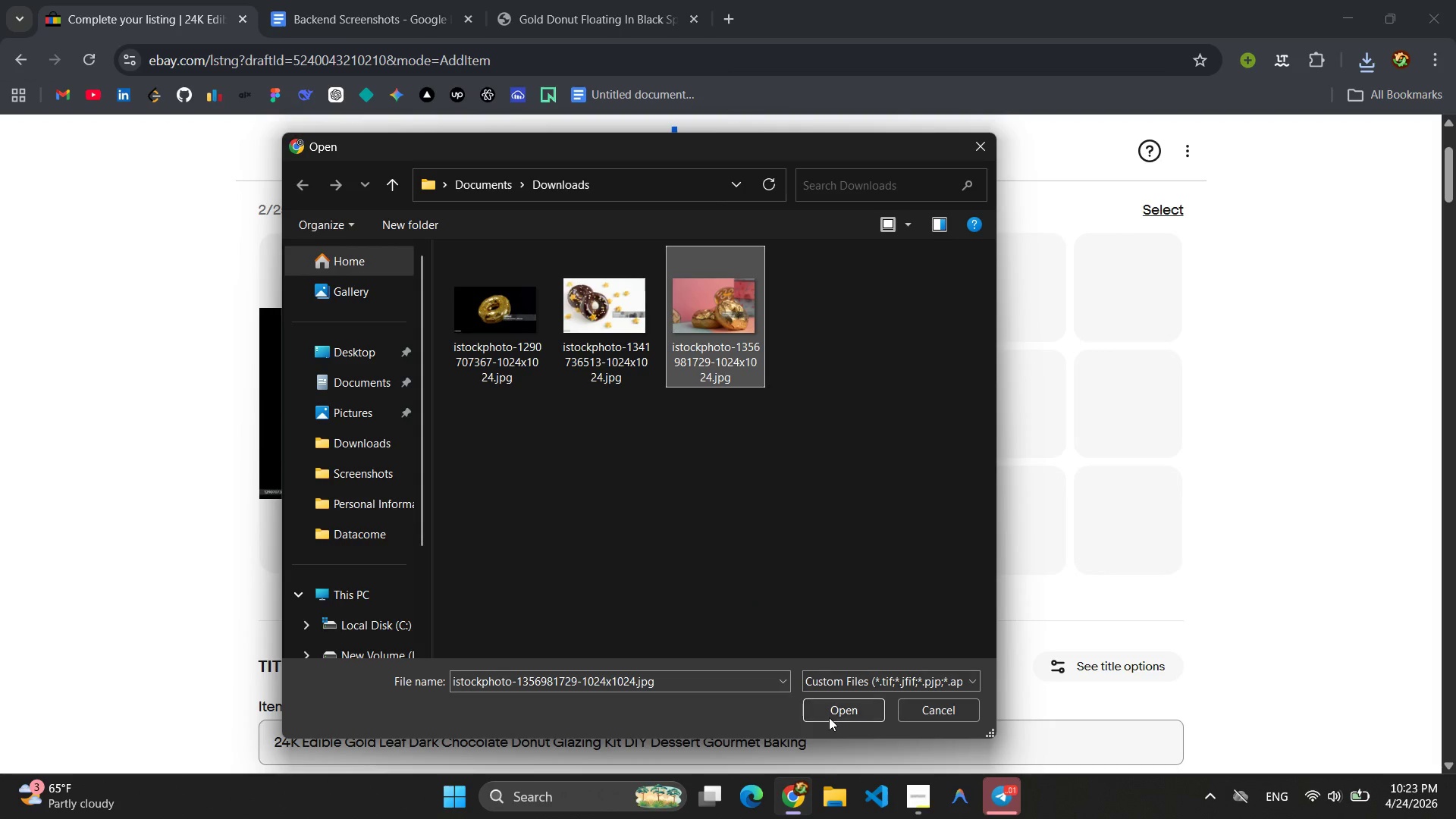 
left_click([832, 721])
 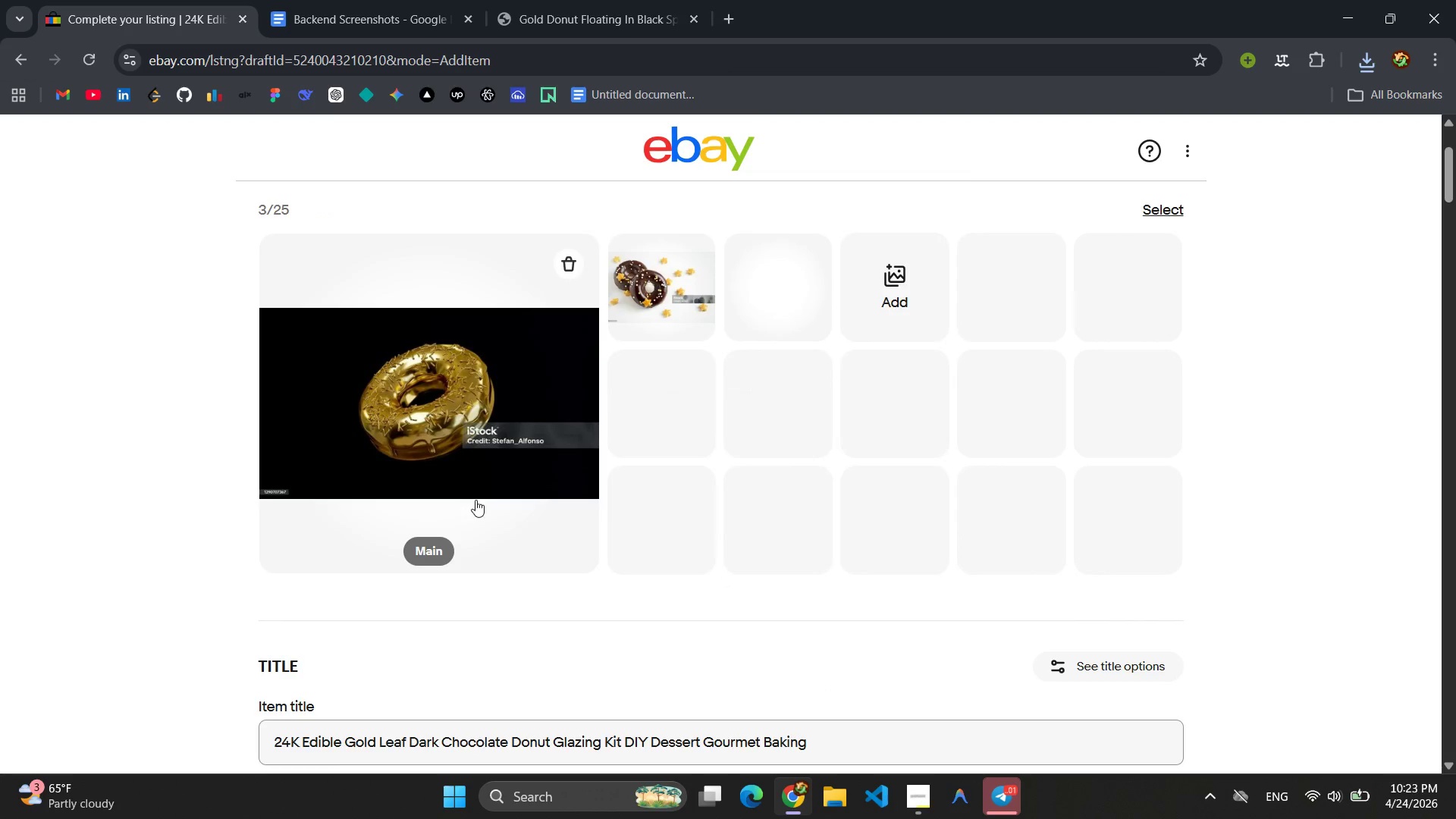 
left_click([435, 437])
 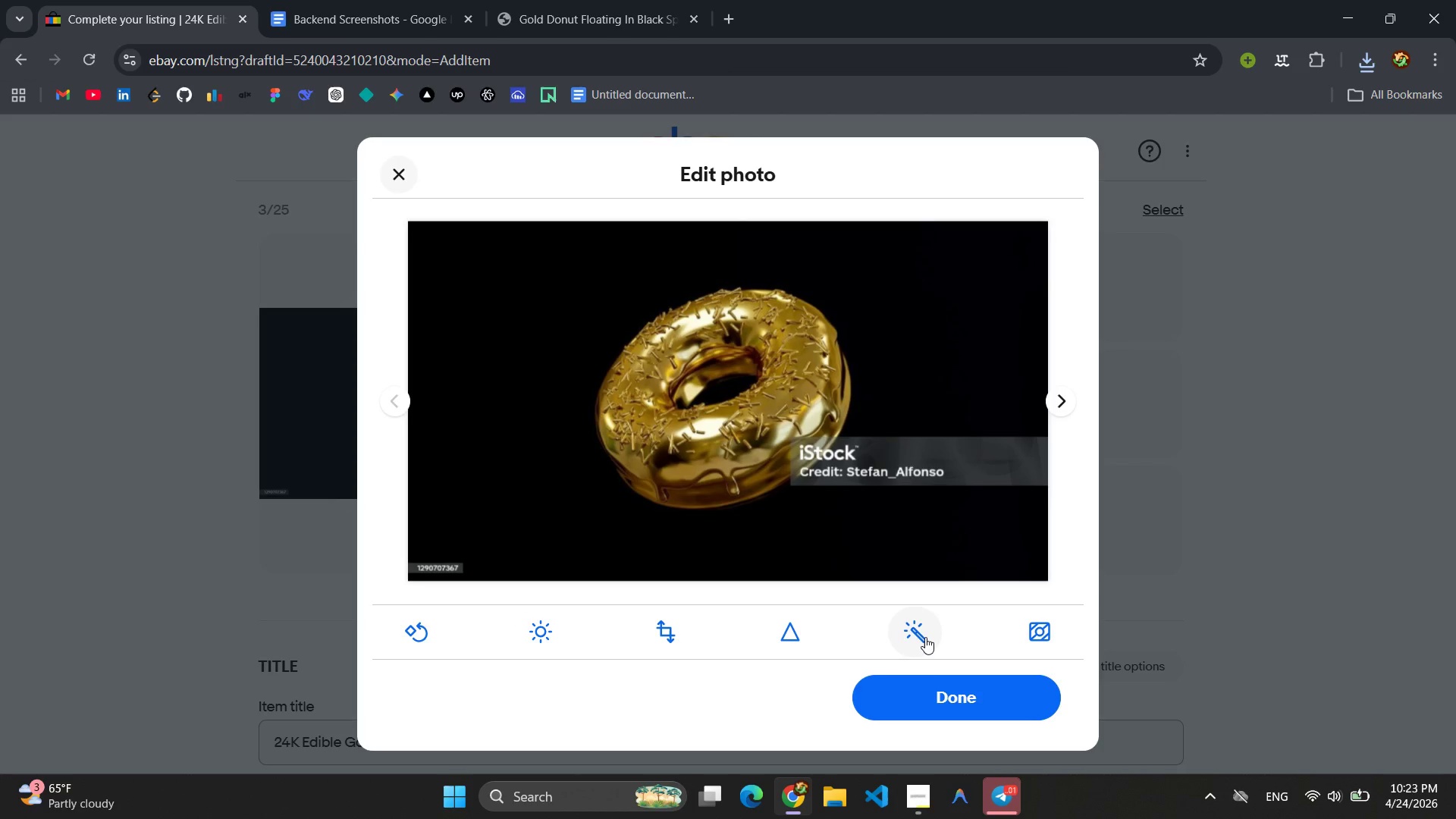 
wait(8.22)
 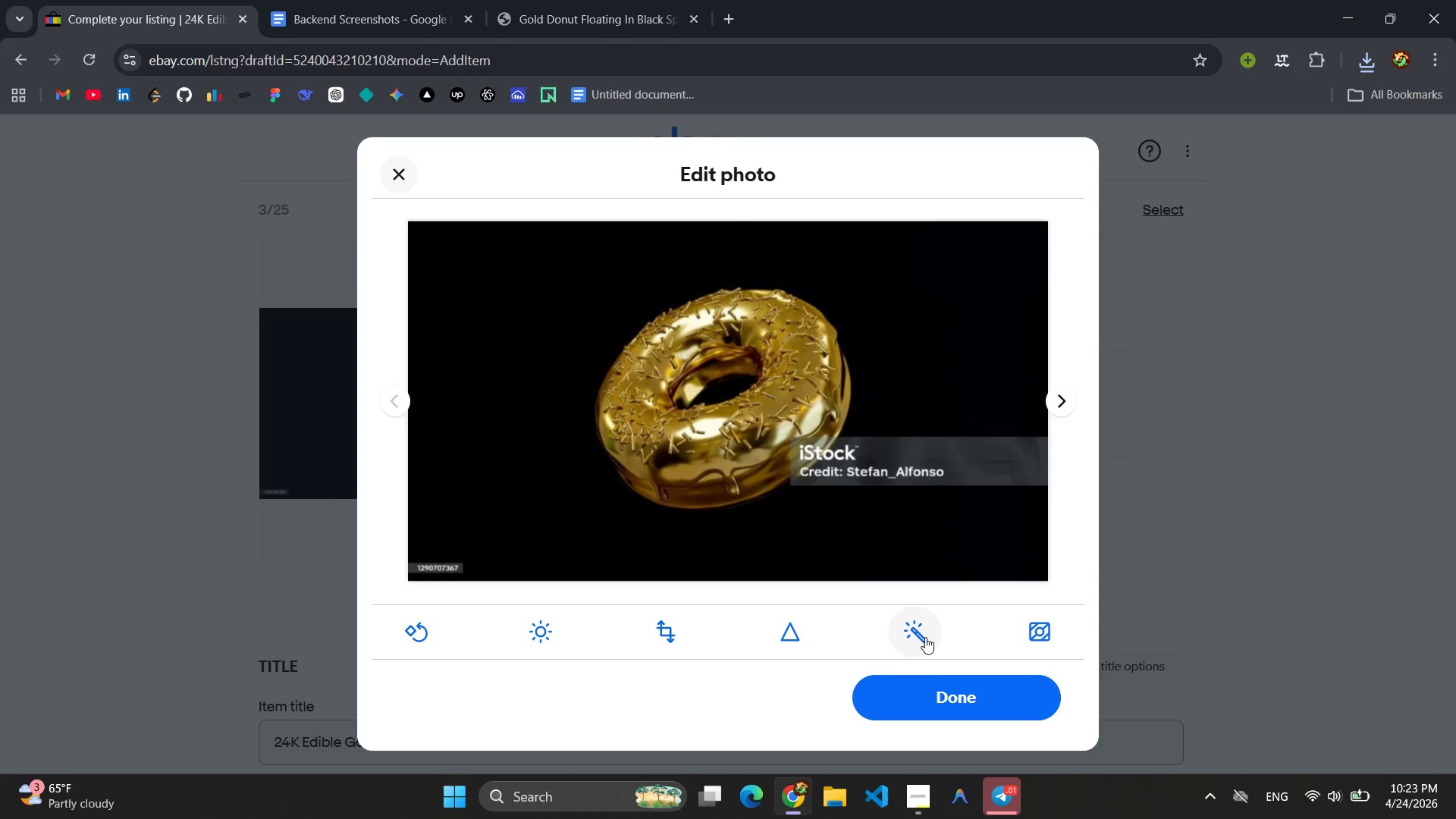 
left_click([1020, 645])
 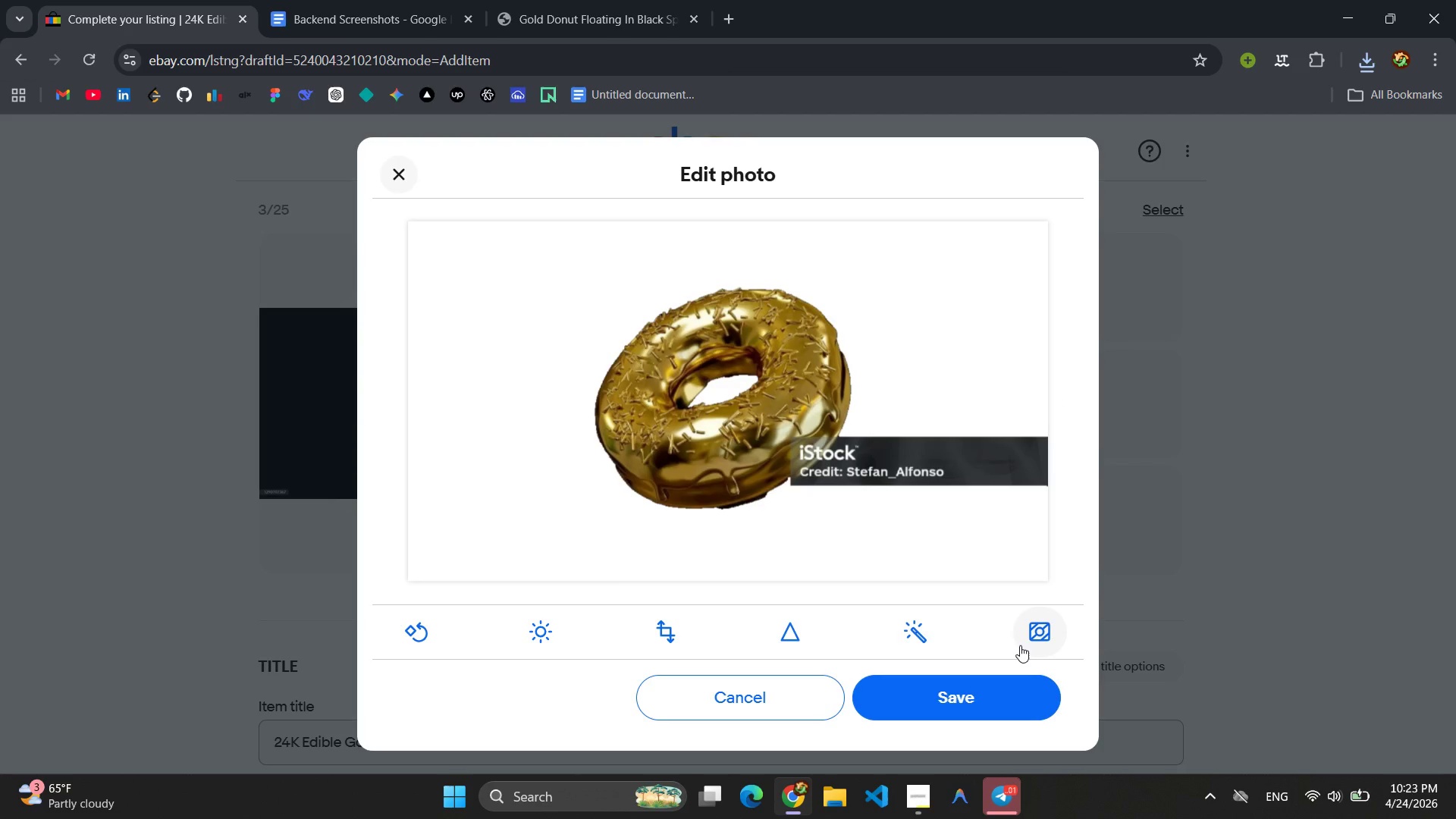 
wait(5.53)
 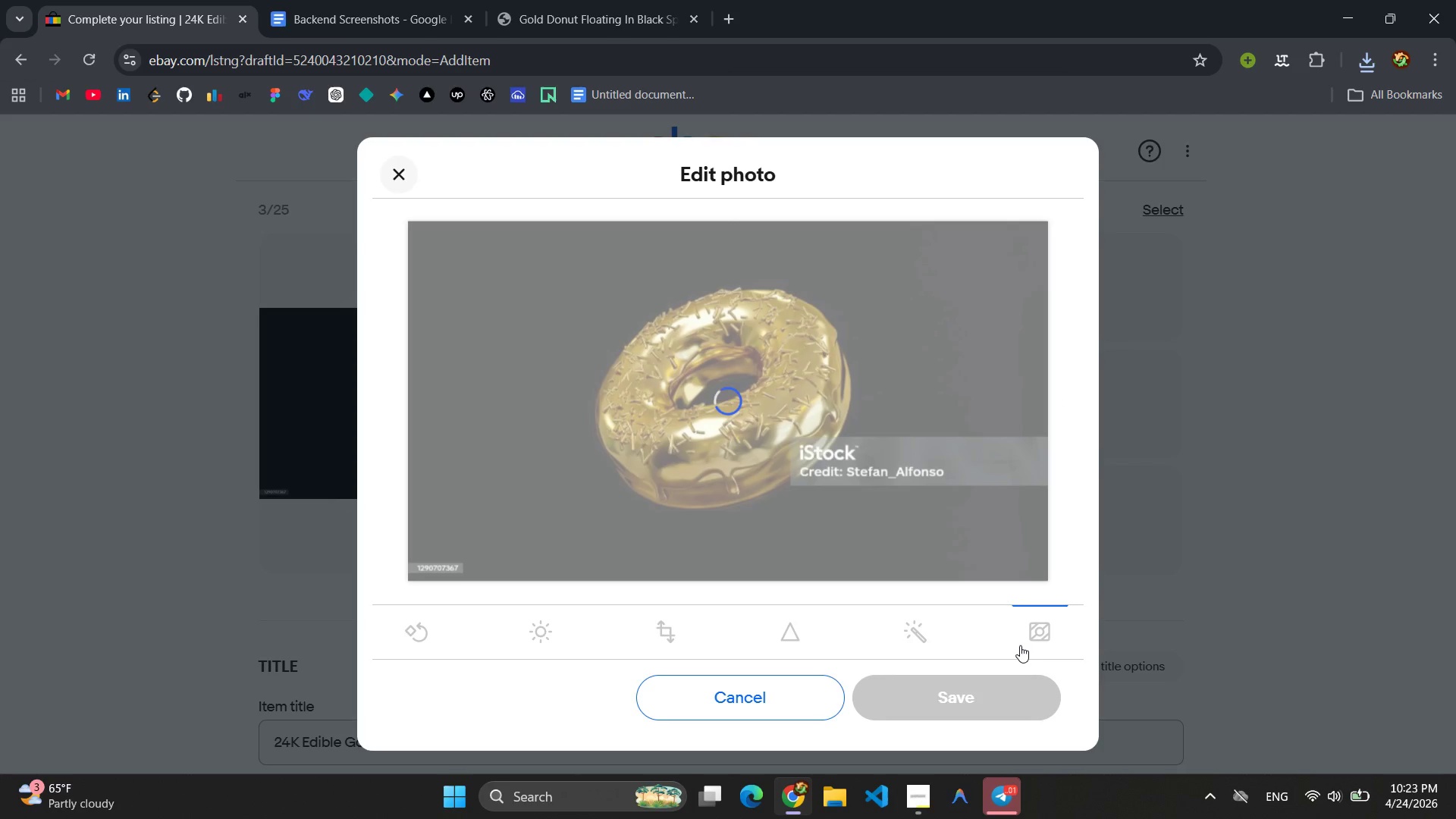 
left_click([1009, 692])
 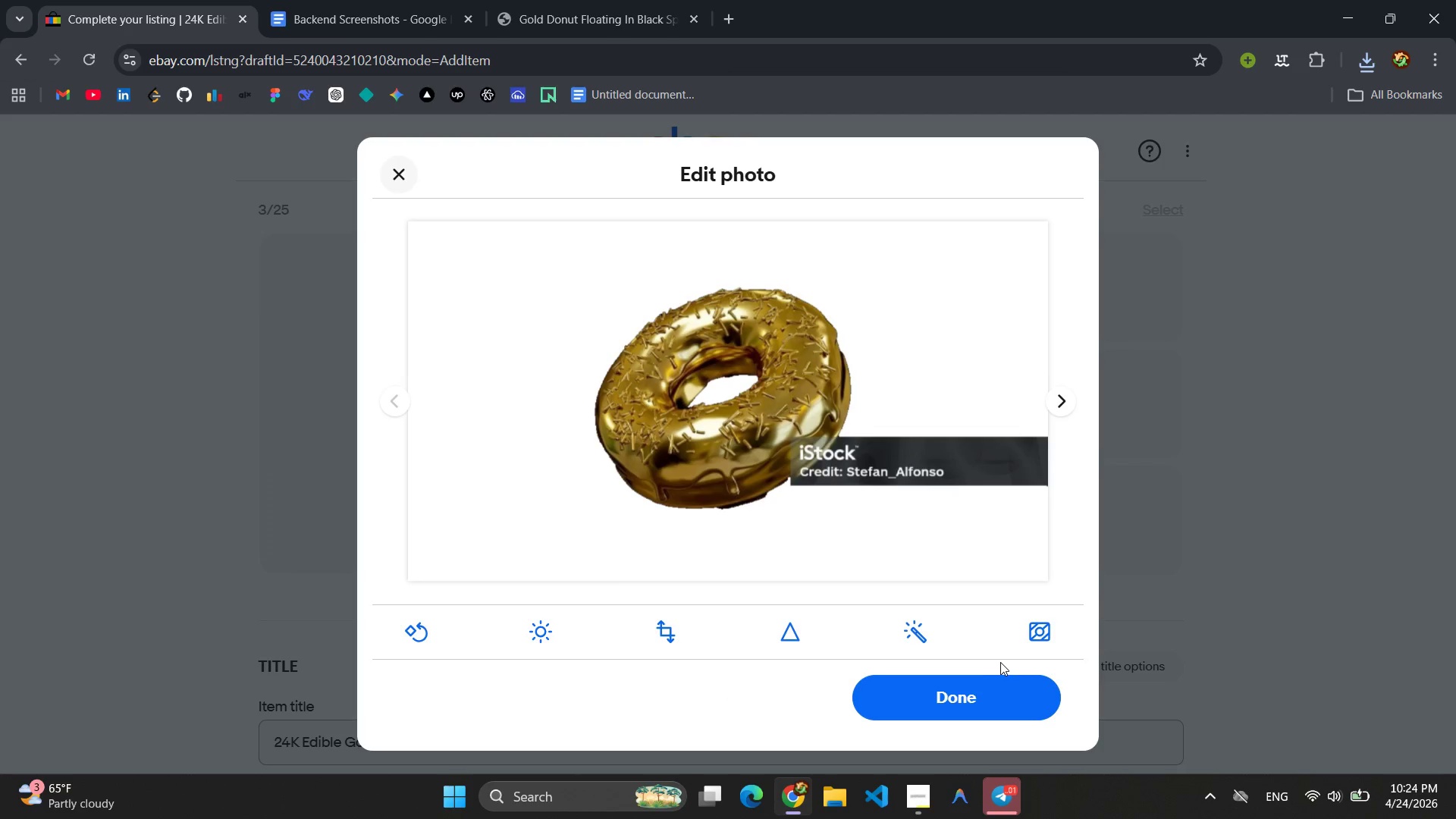 
left_click([984, 701])
 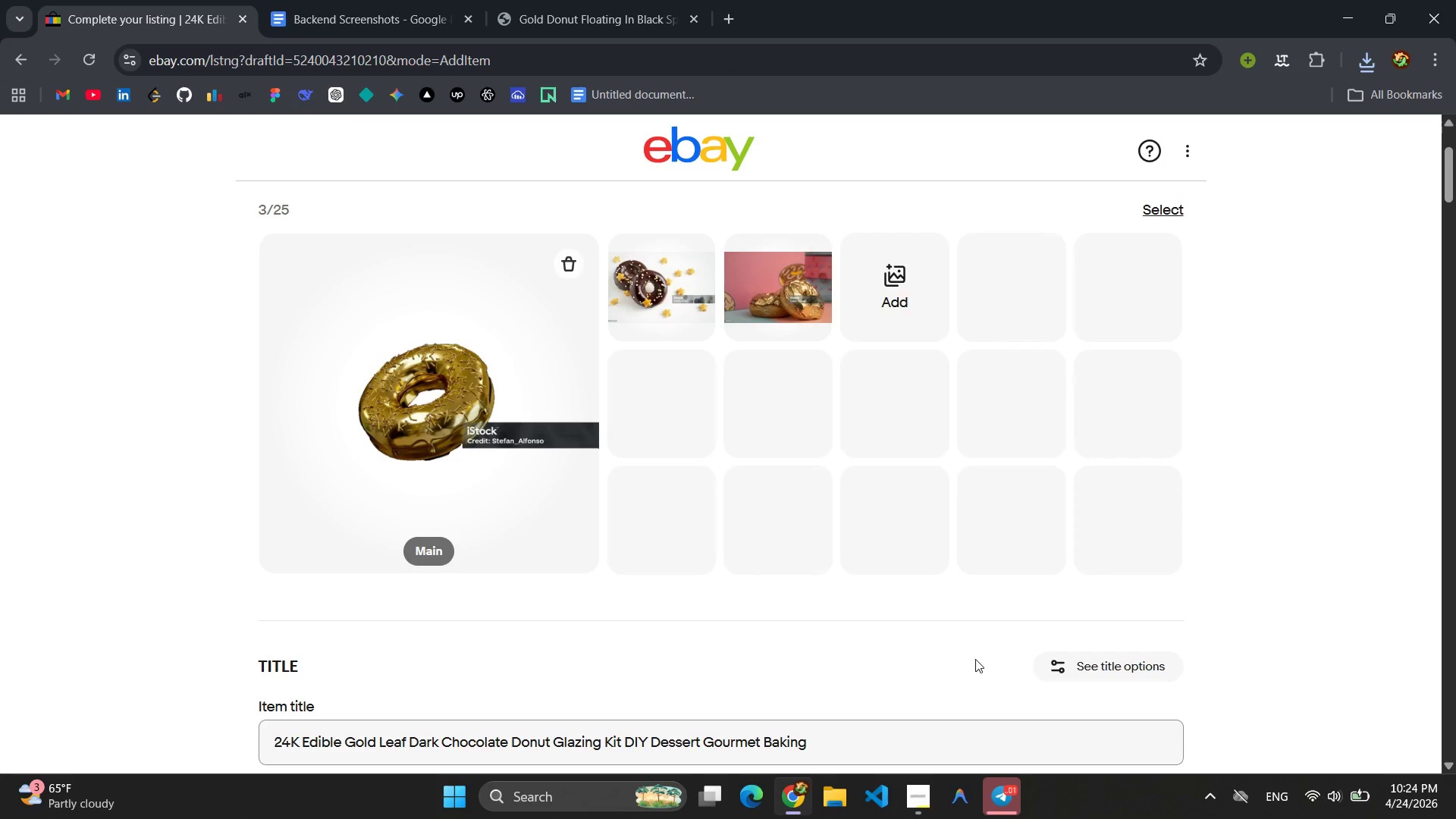 
scroll: coordinate [629, 461], scroll_direction: up, amount: 1.0
 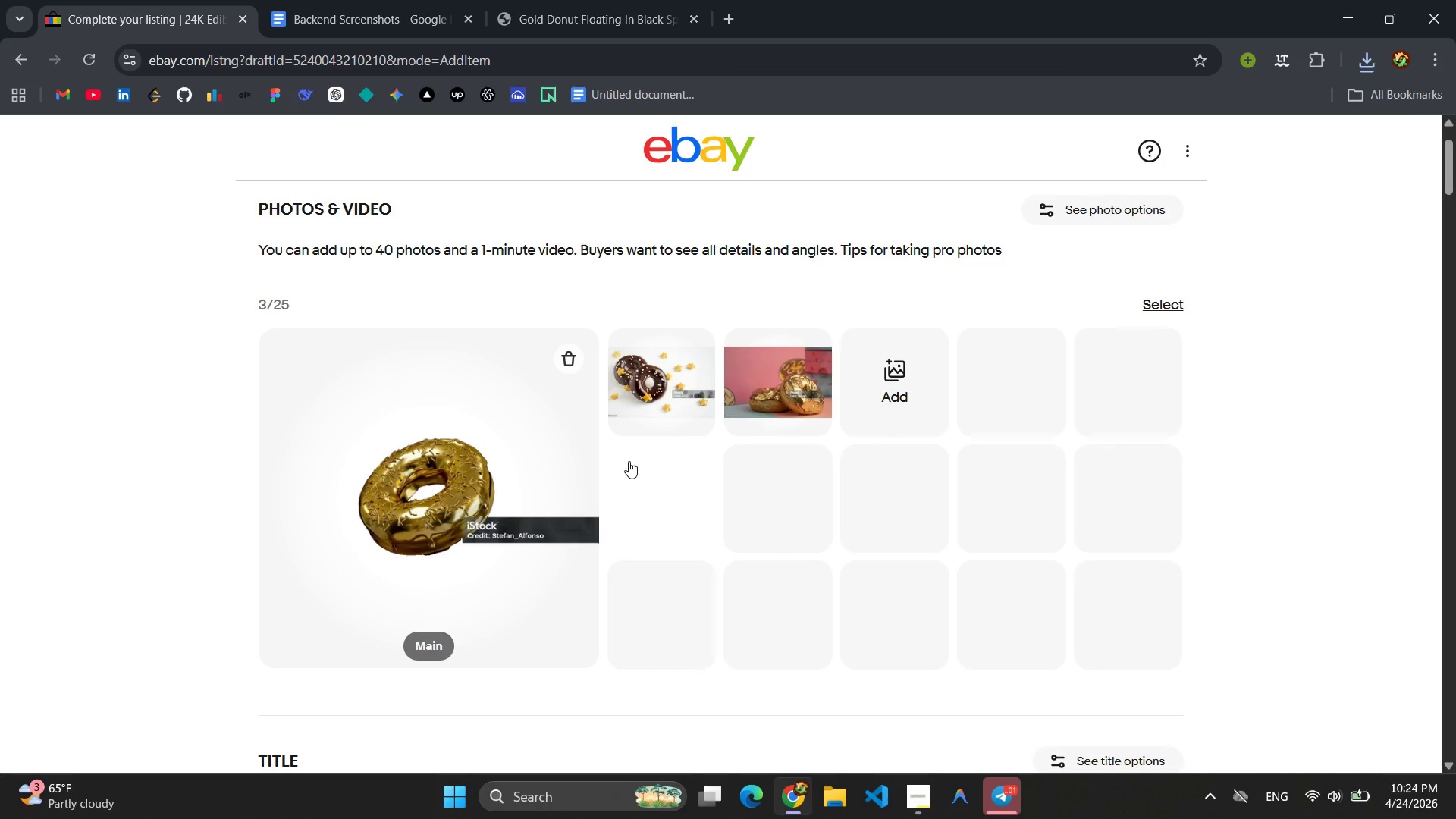 
scroll: coordinate [629, 461], scroll_direction: down, amount: 10.0
 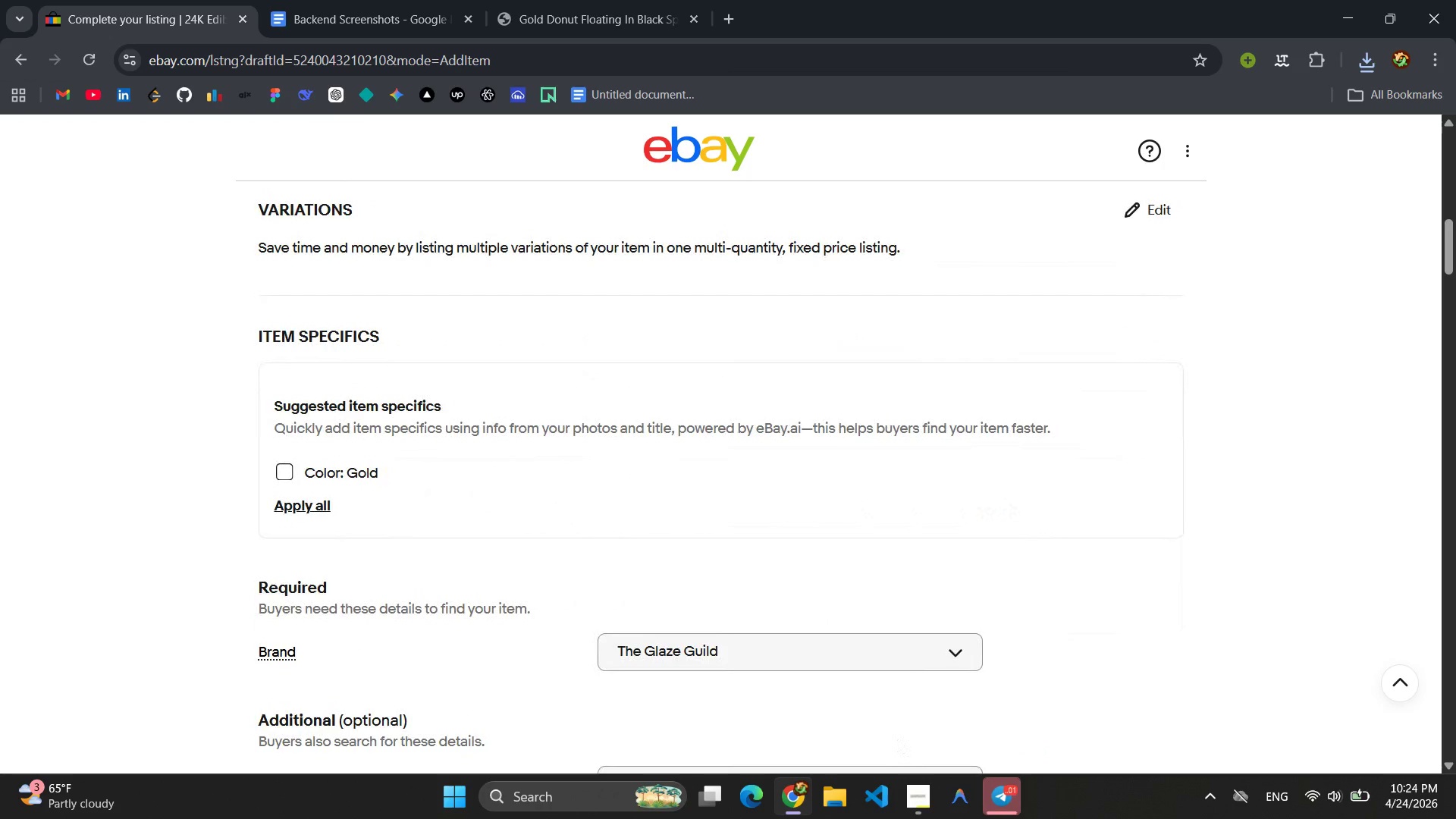 
left_click([907, 792])